 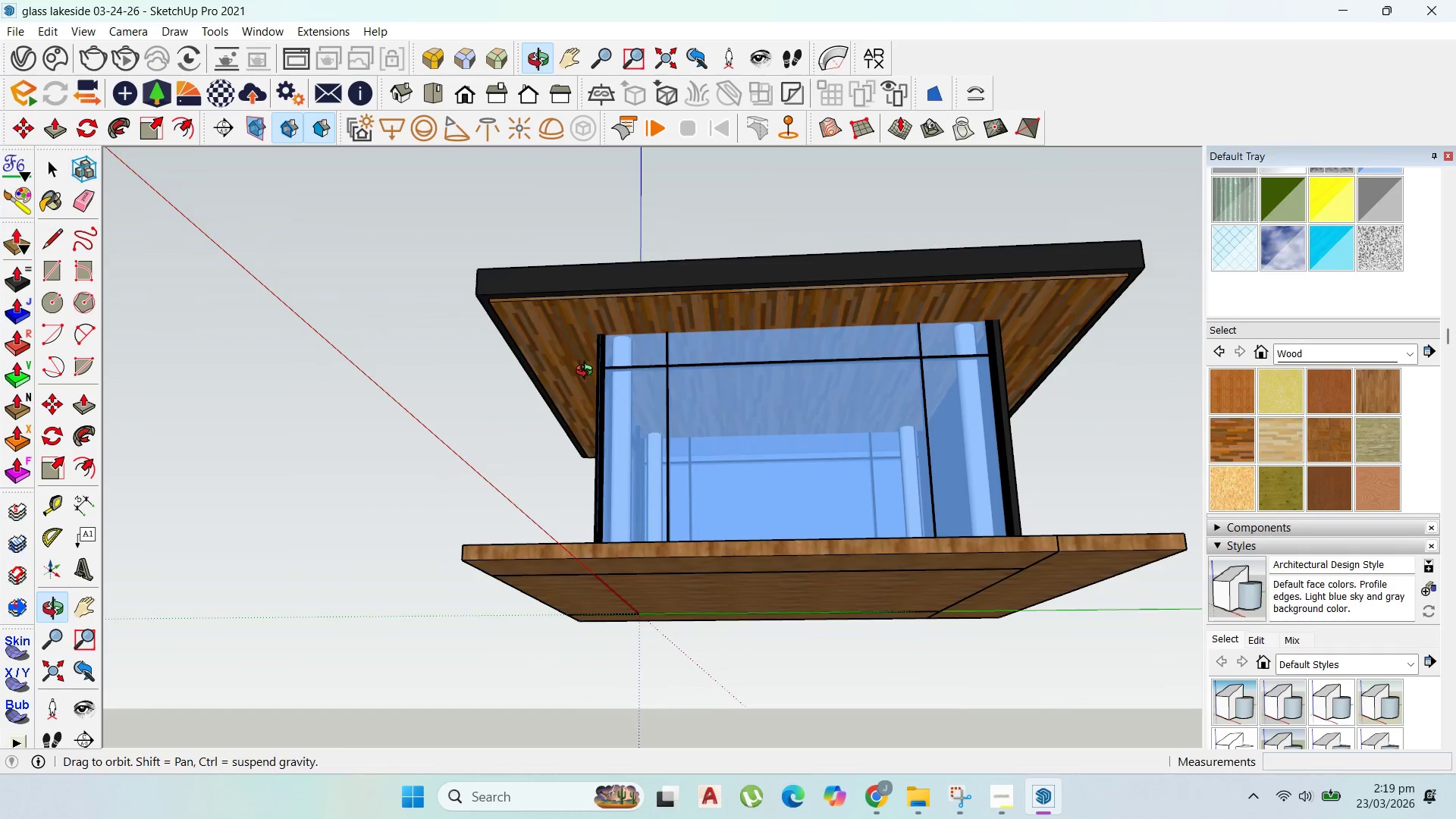 
left_click_drag(start_coordinate=[469, 562], to_coordinate=[488, 562])
 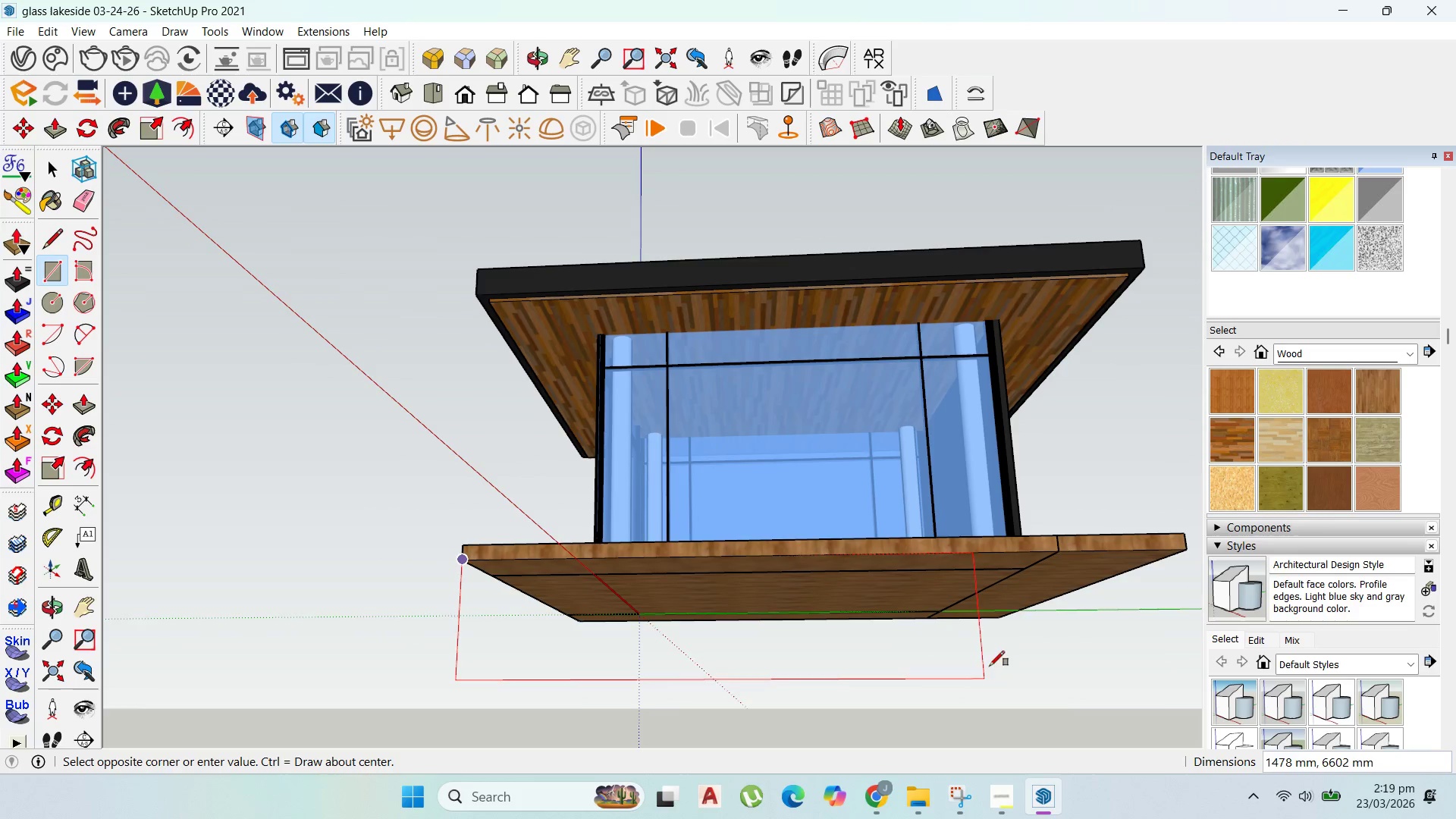 
scroll: coordinate [1006, 635], scroll_direction: up, amount: 4.0
 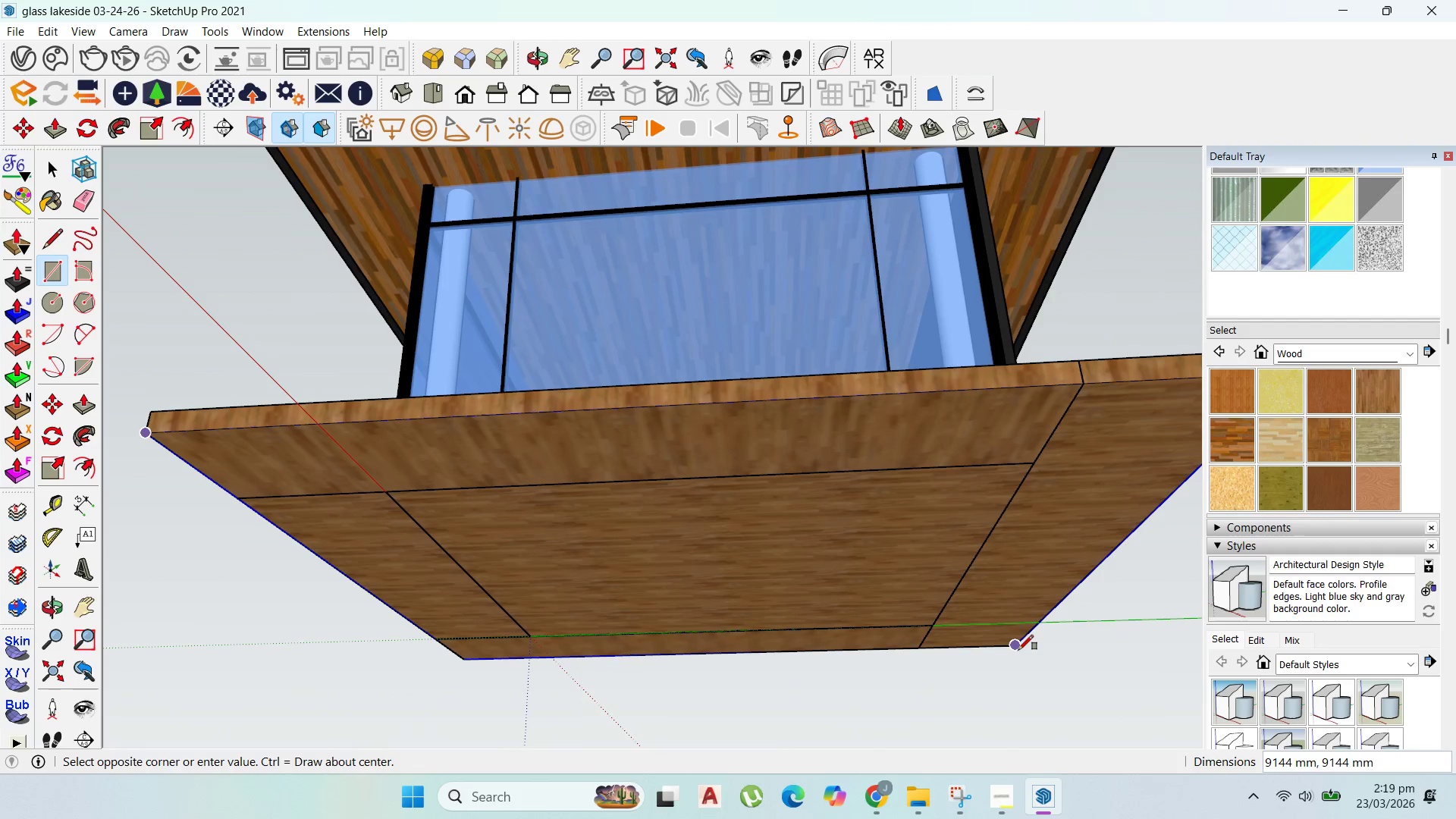 
left_click([1016, 650])
 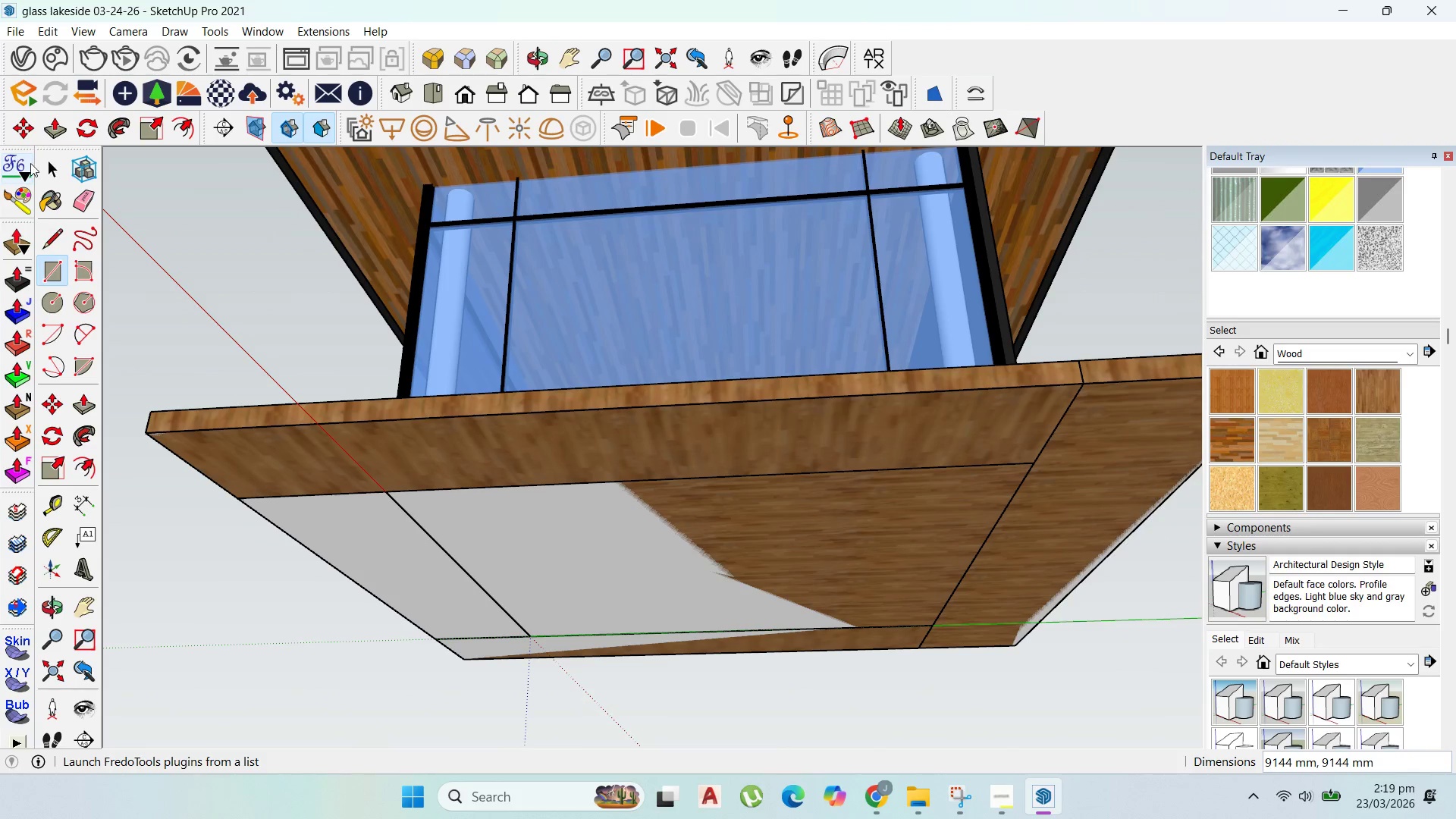 
left_click_drag(start_coordinate=[47, 169], to_coordinate=[55, 169])
 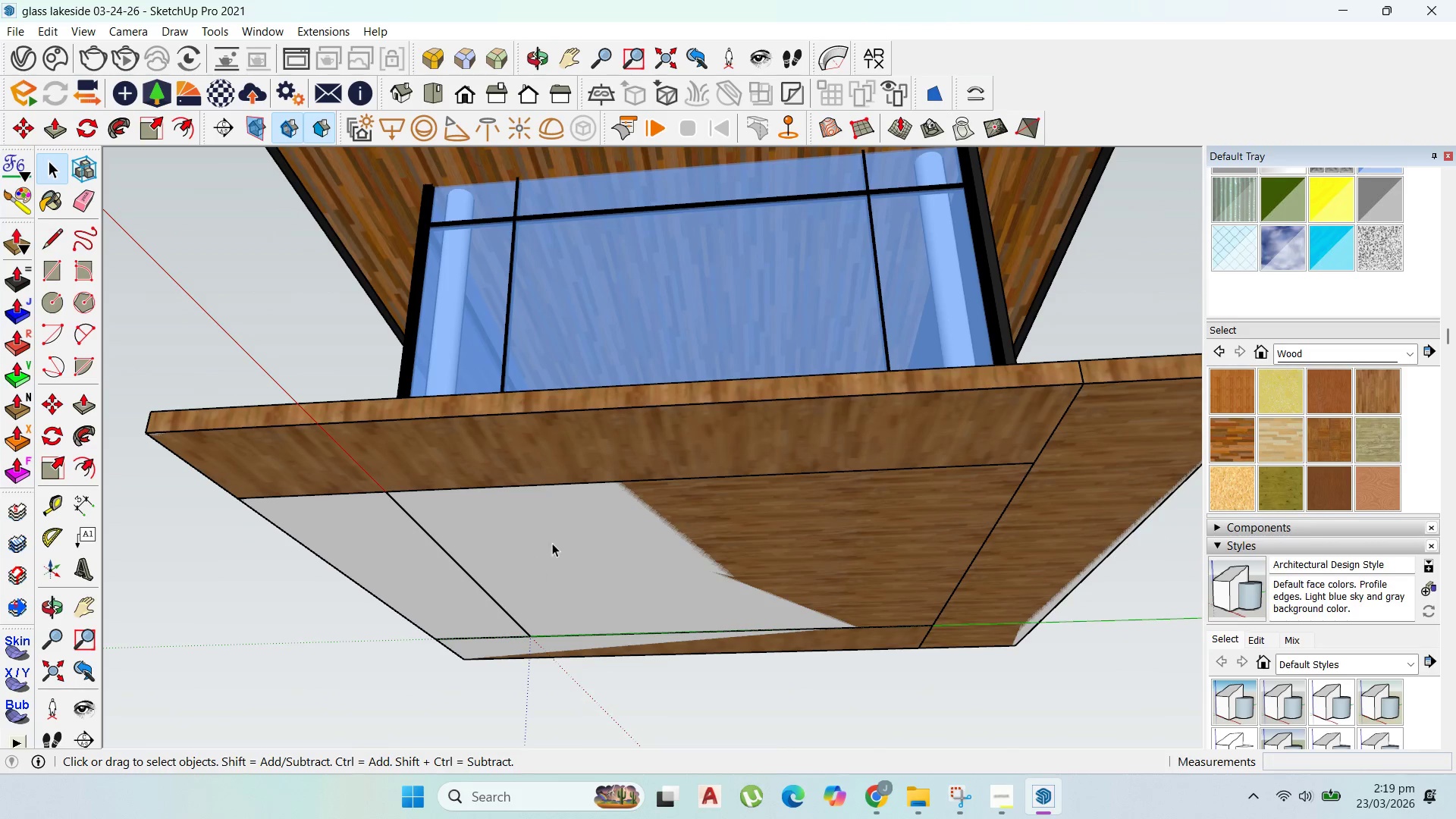 
double_click([557, 537])
 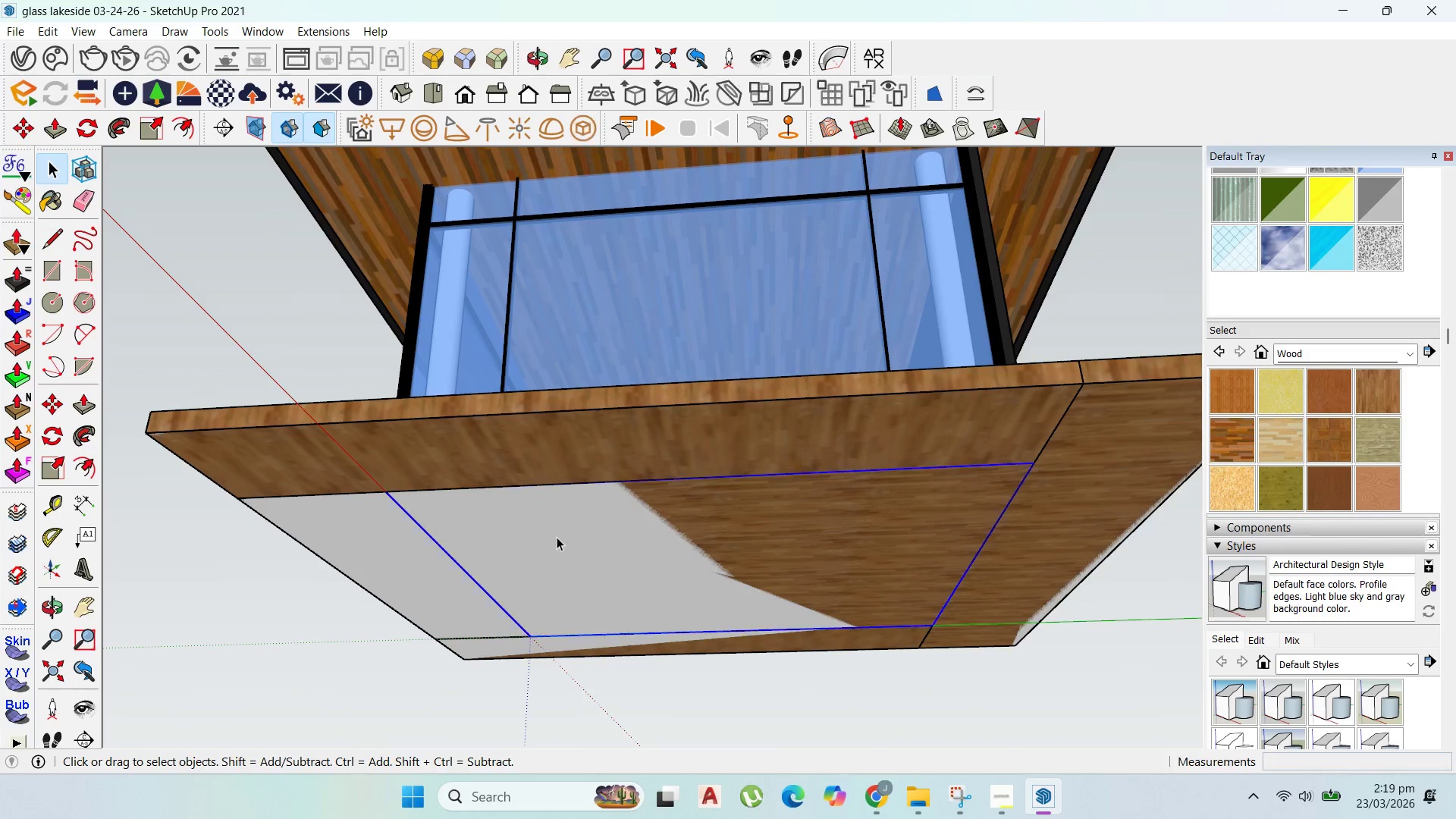 
triple_click([557, 537])
 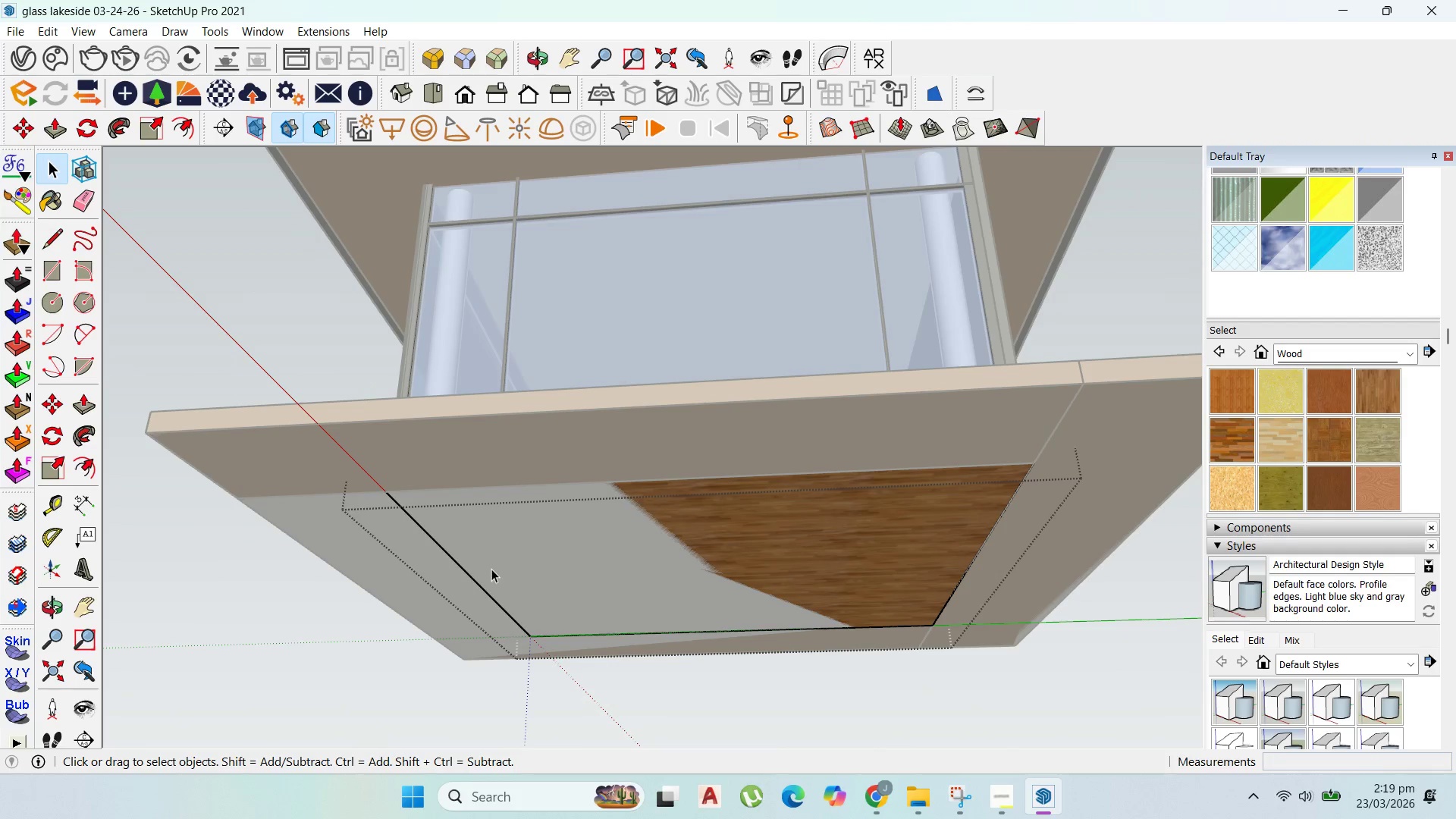 
key(Escape)
 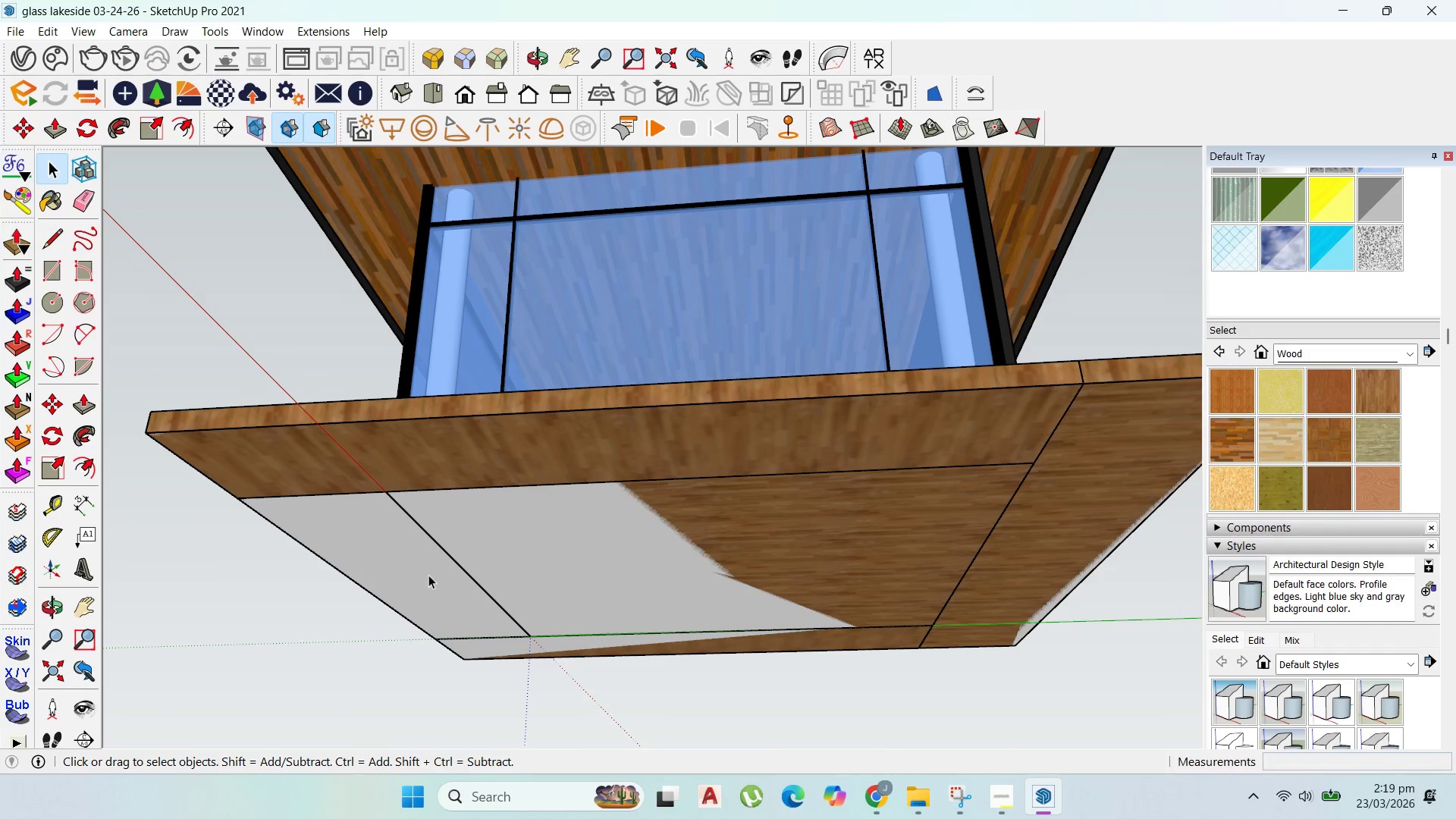 
left_click([428, 575])
 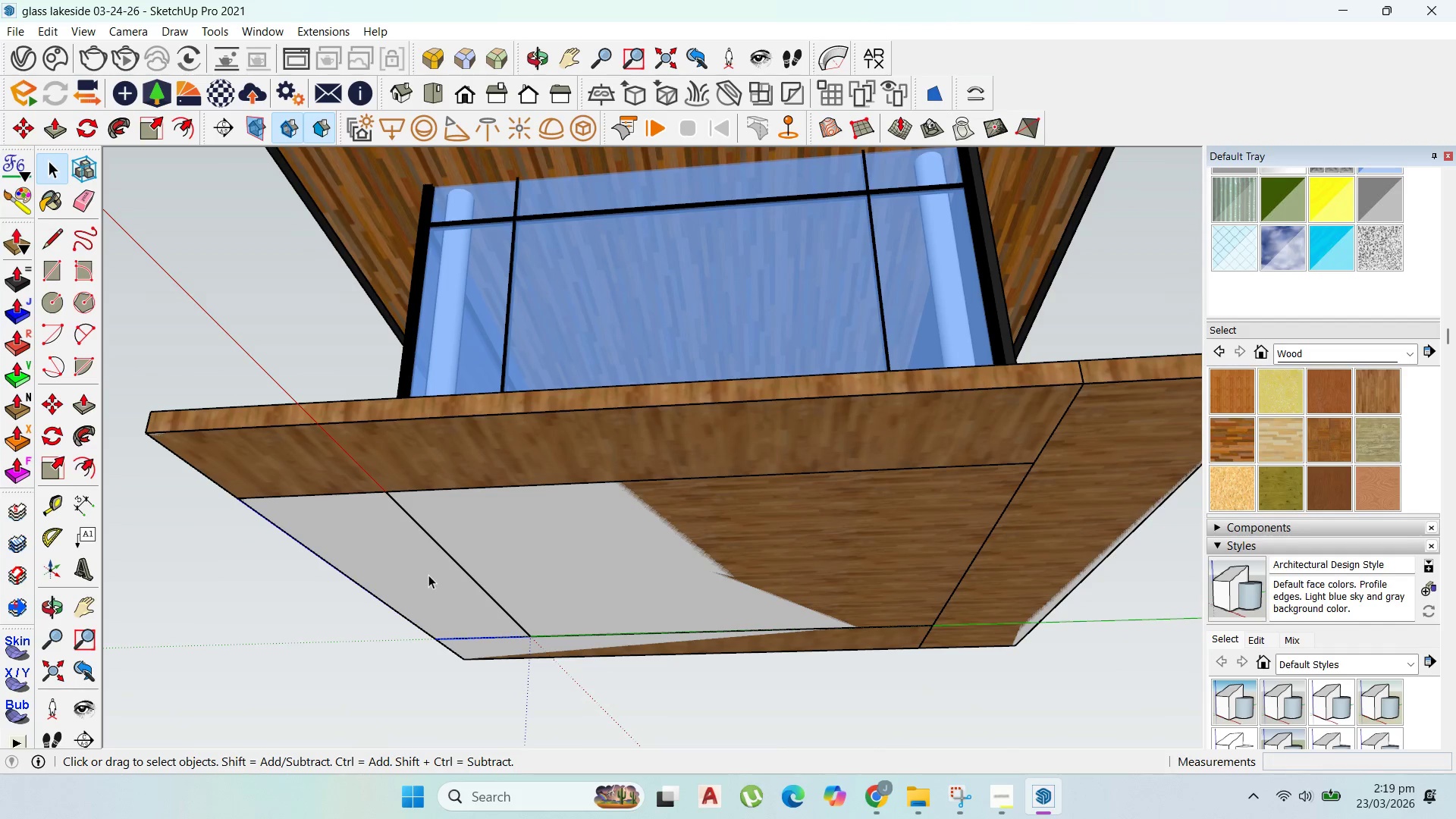 
double_click([428, 575])
 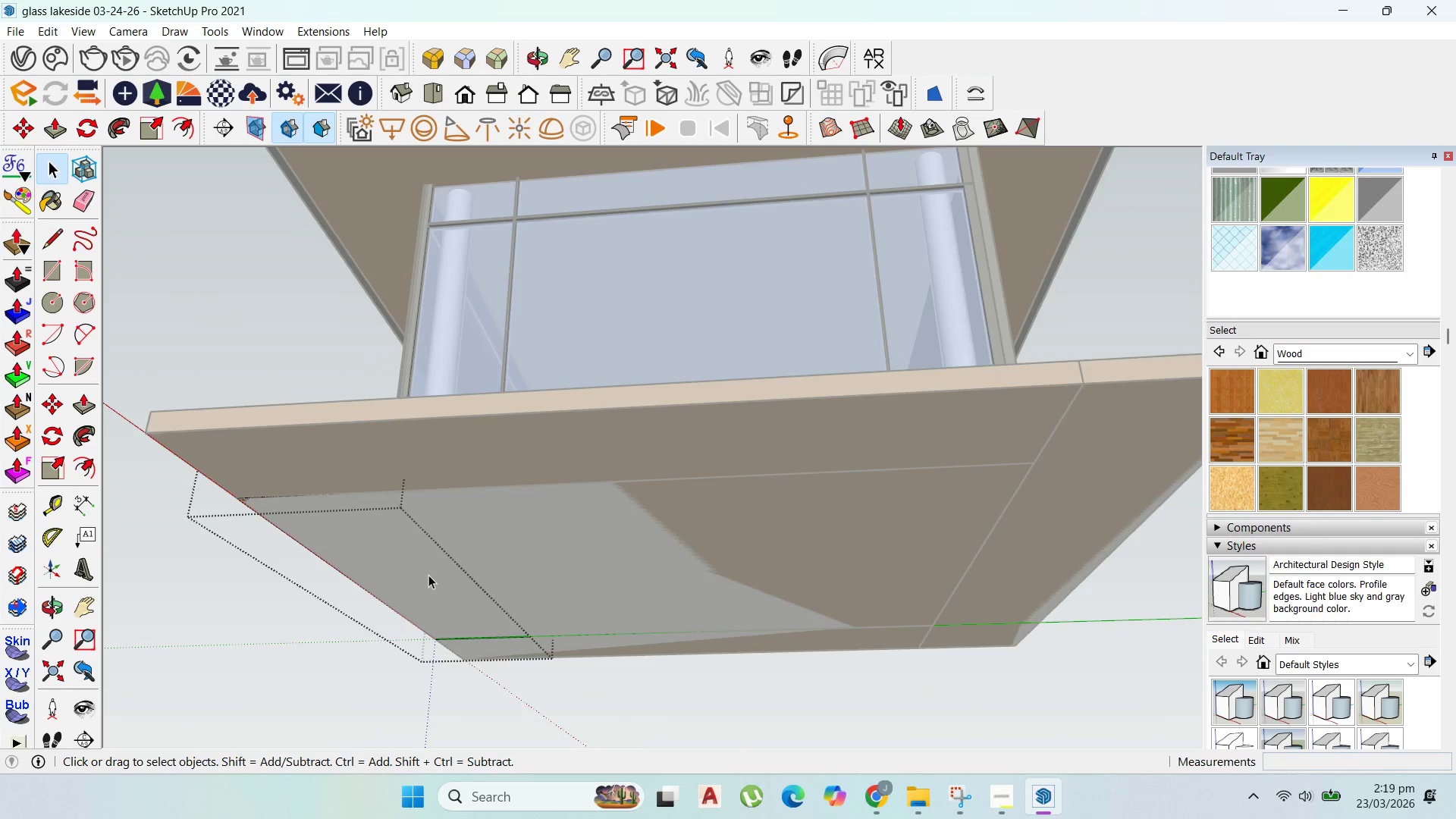 
key(Escape)
 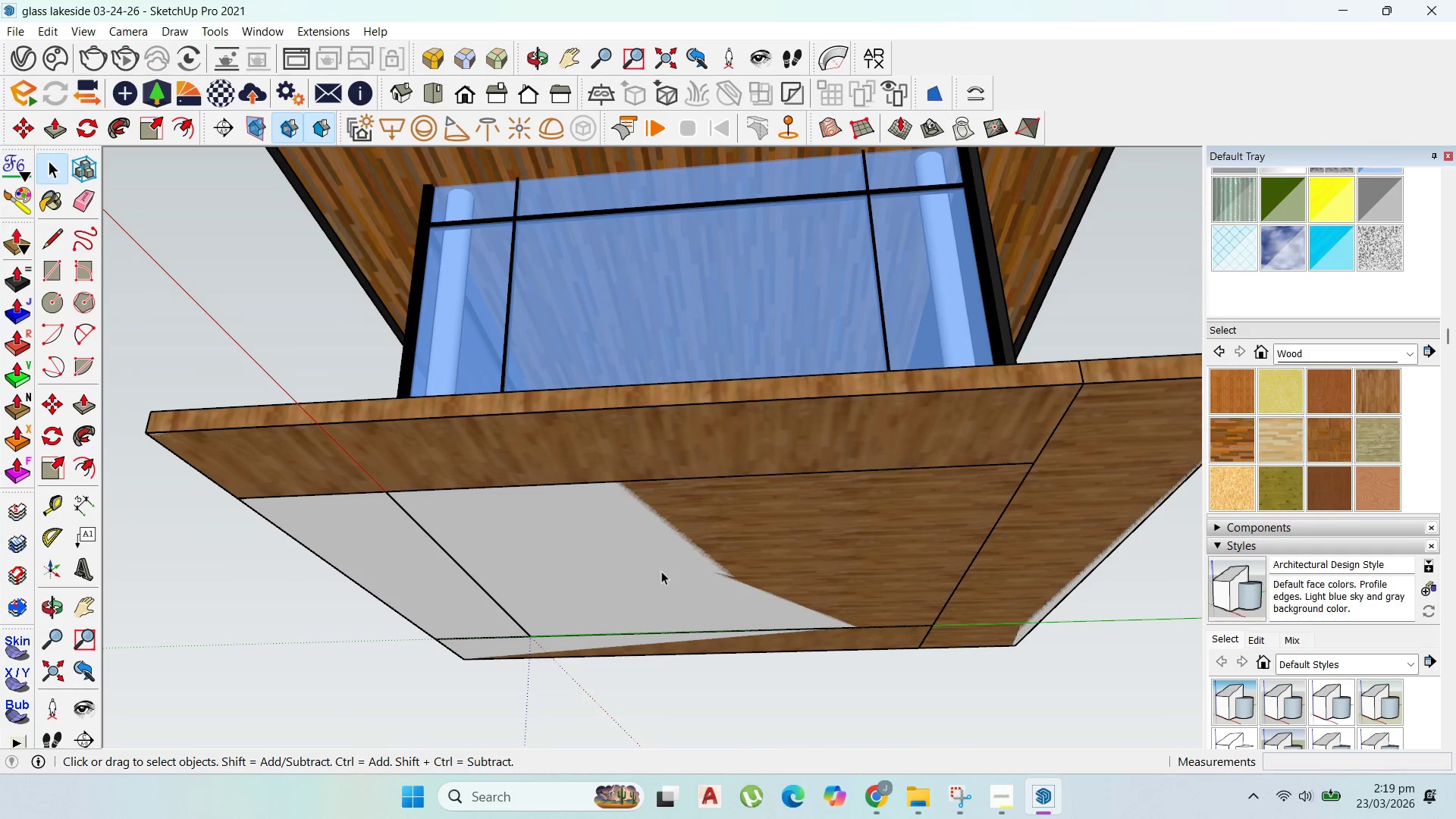 
key(Escape)
 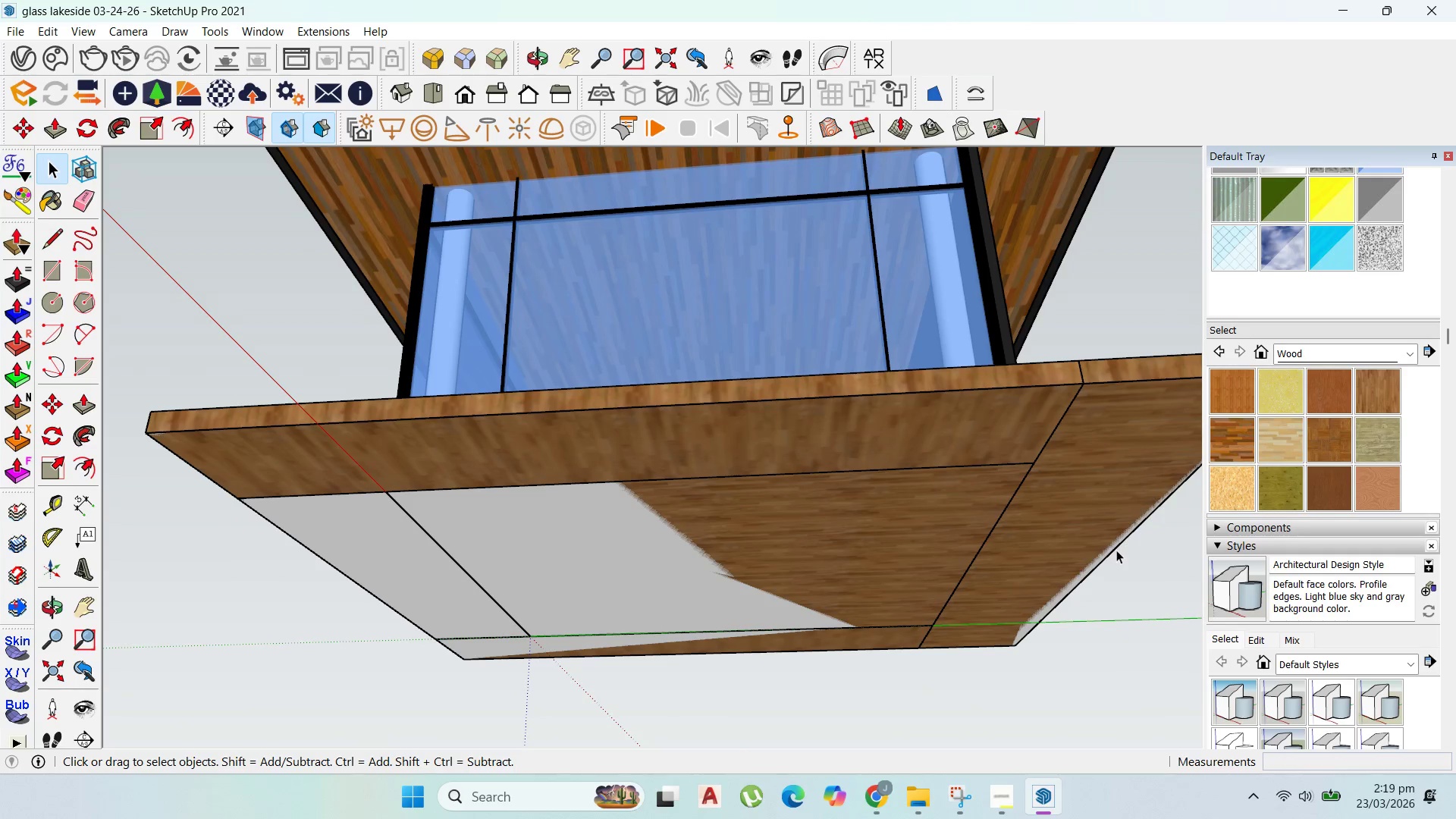 
double_click([1116, 550])
 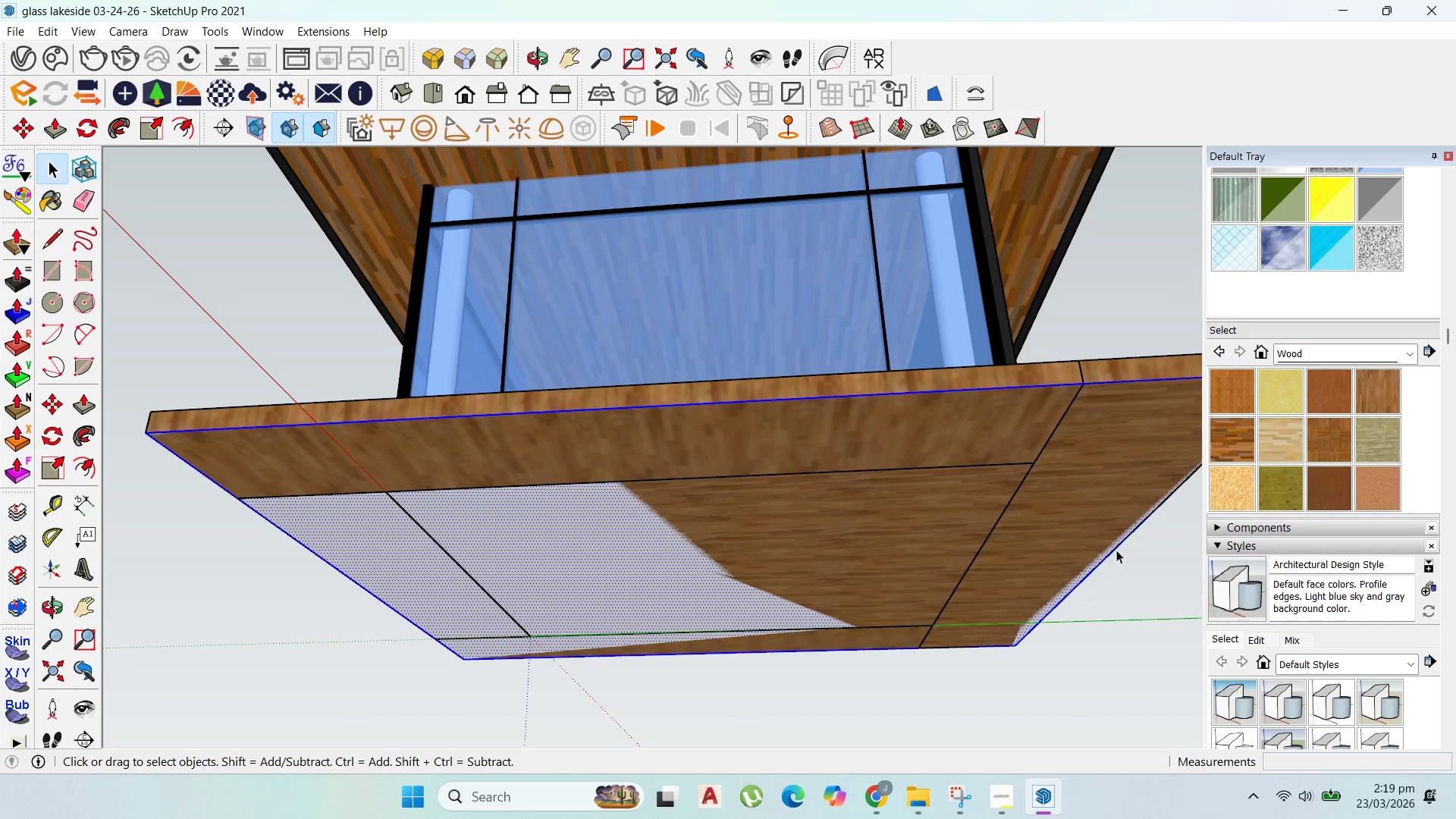 
triple_click([1116, 550])
 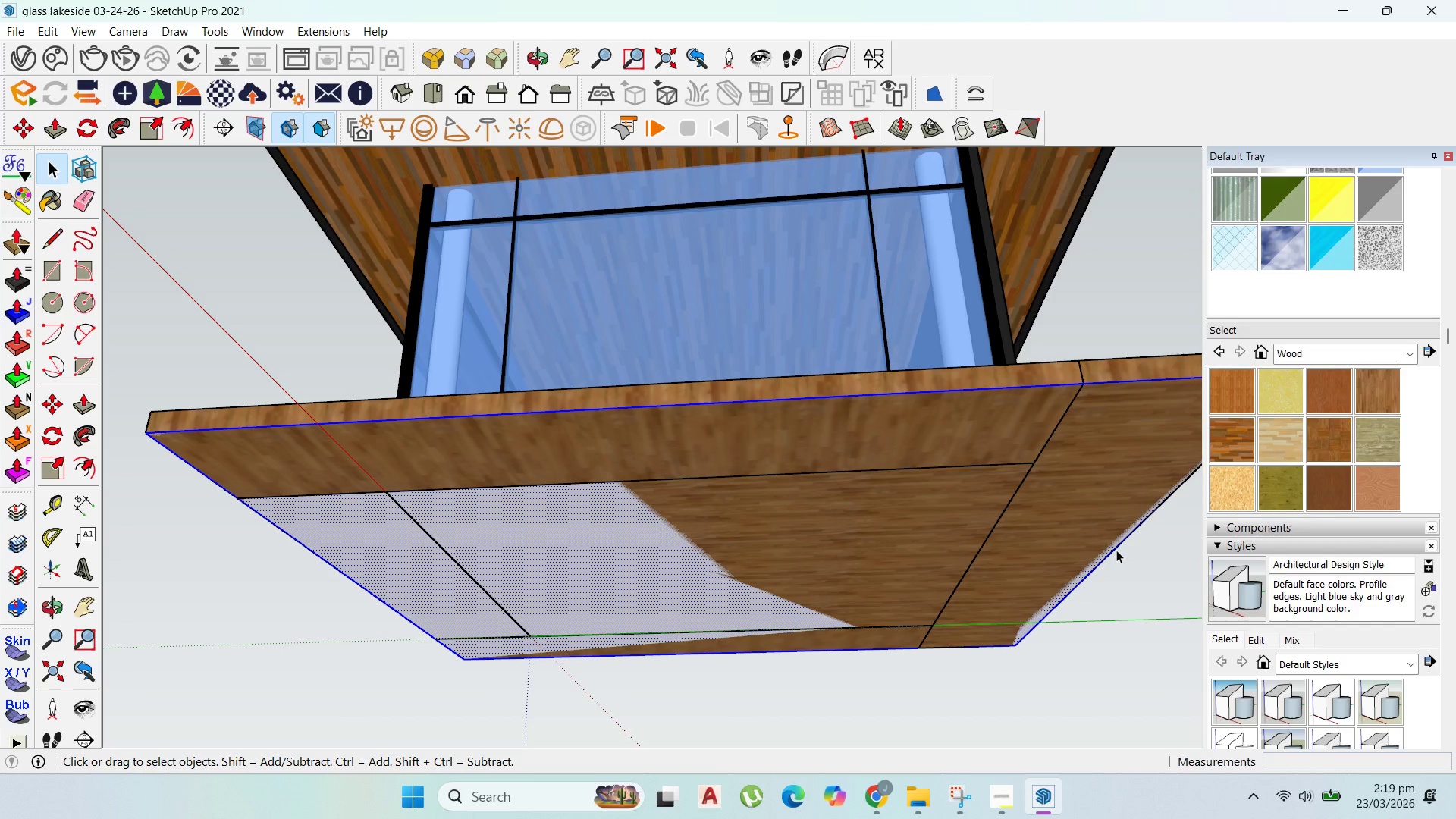 
triple_click([1116, 550])
 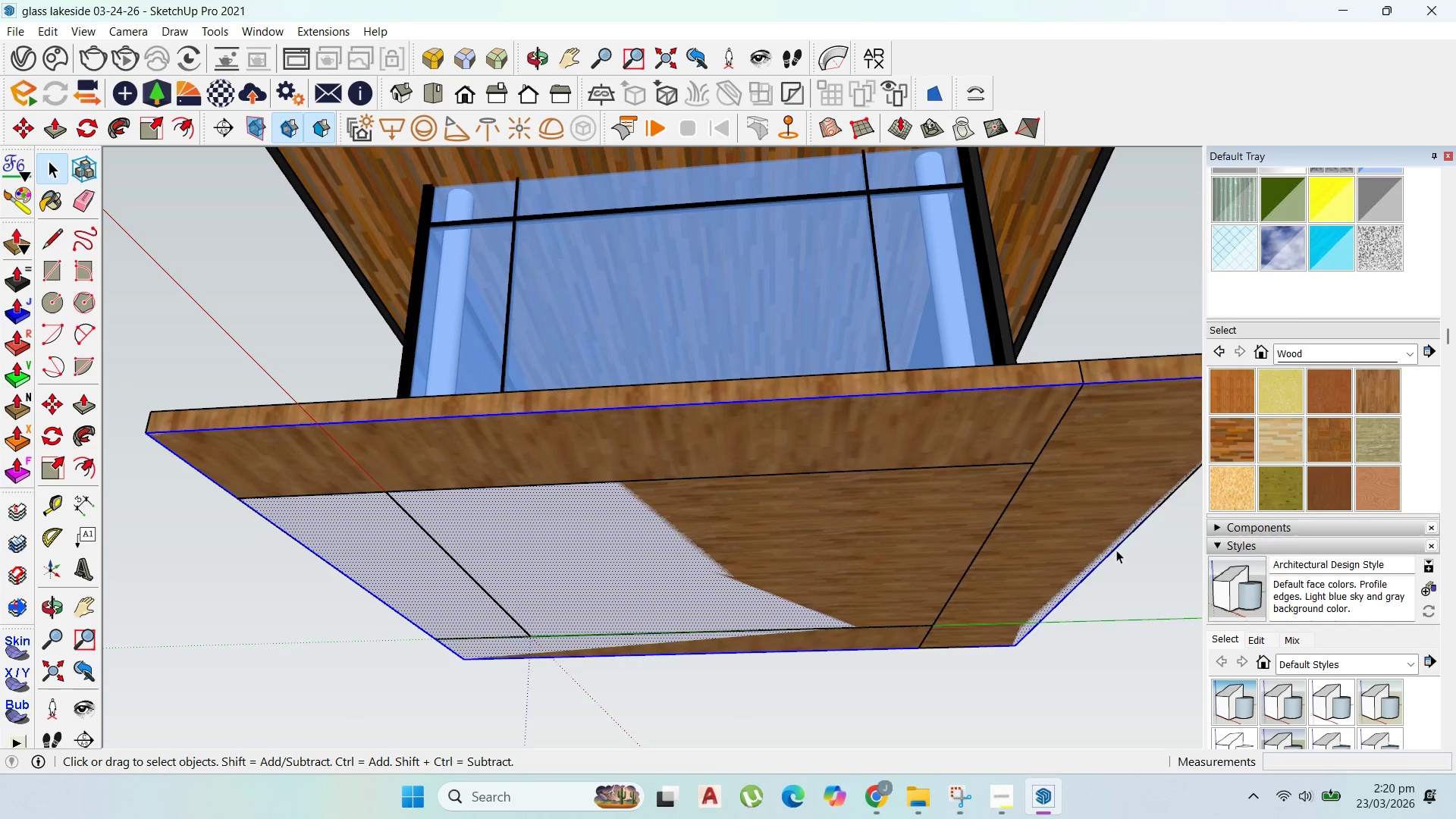 
right_click([1116, 550])
 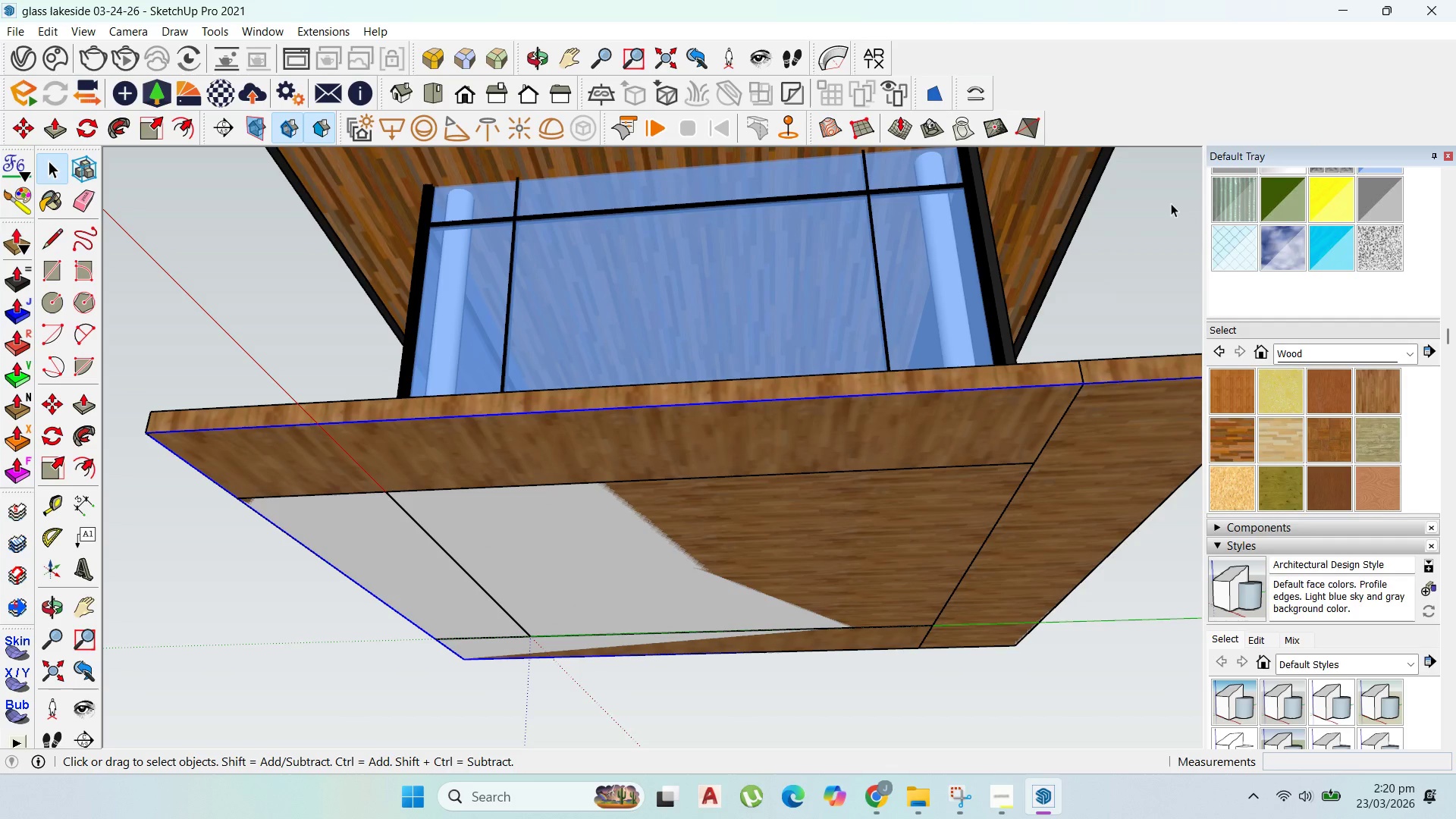 
double_click([1050, 450])
 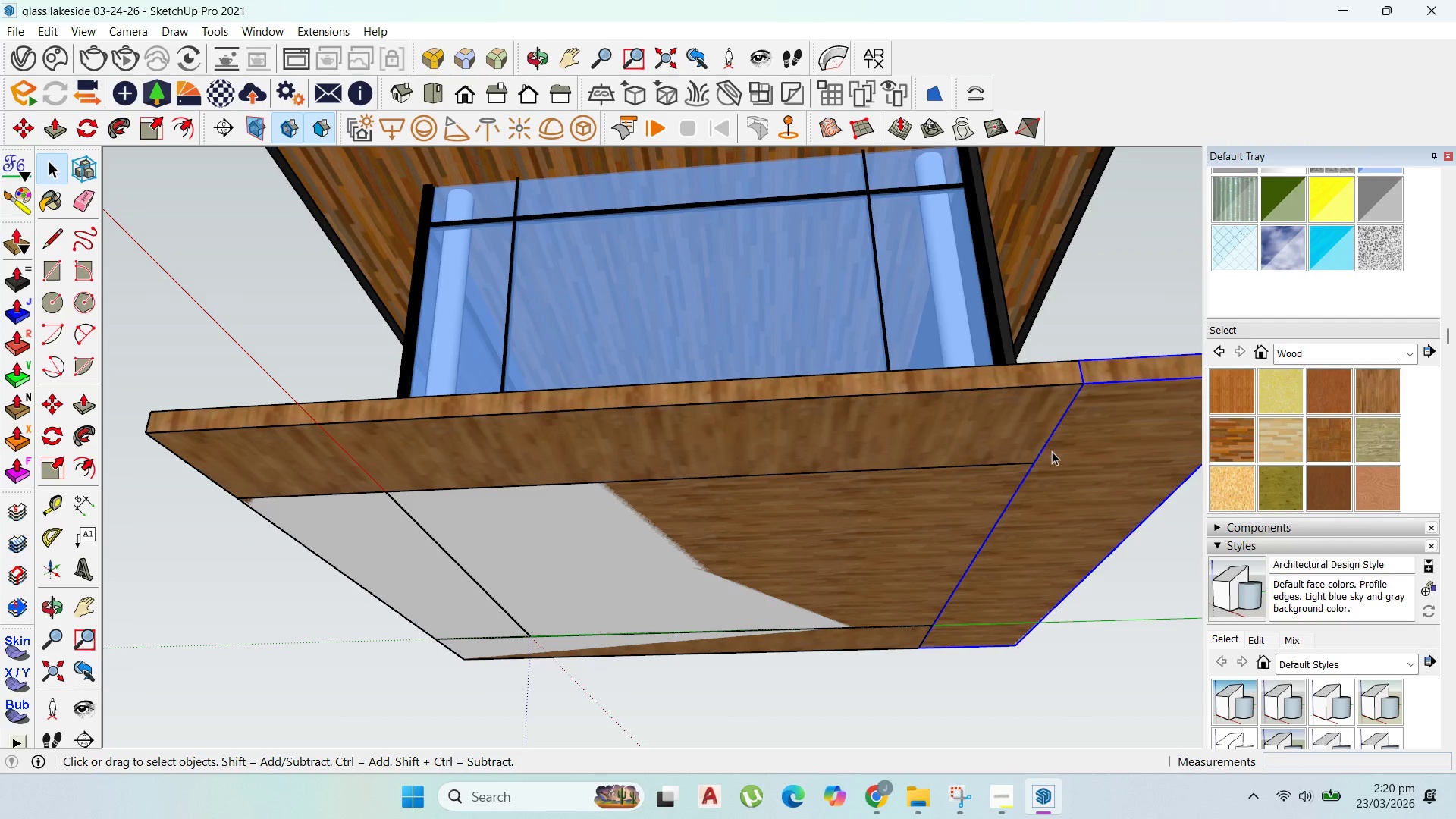 
key(Escape)
 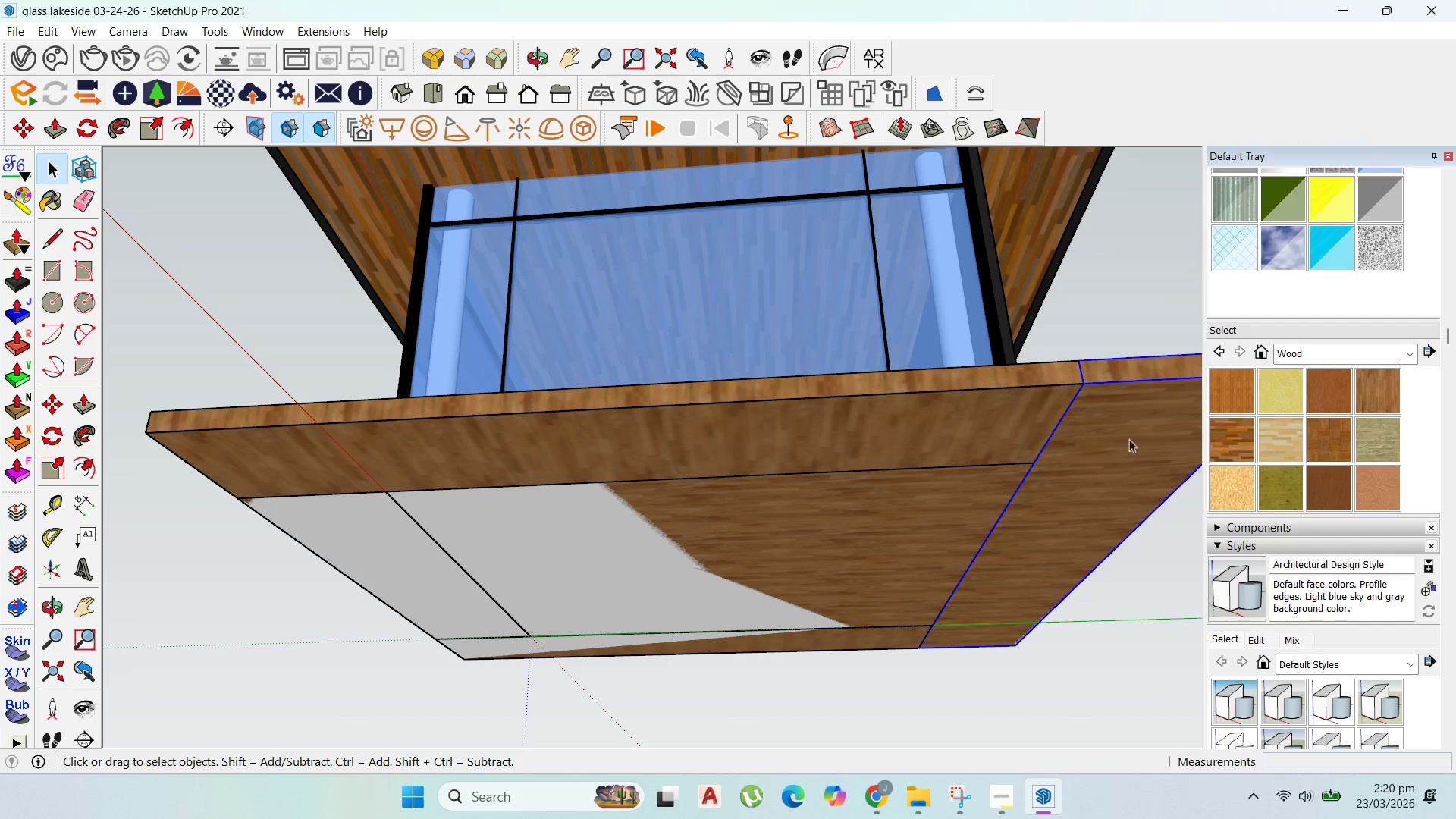 
left_click_drag(start_coordinate=[1139, 453], to_coordinate=[1116, 325])
 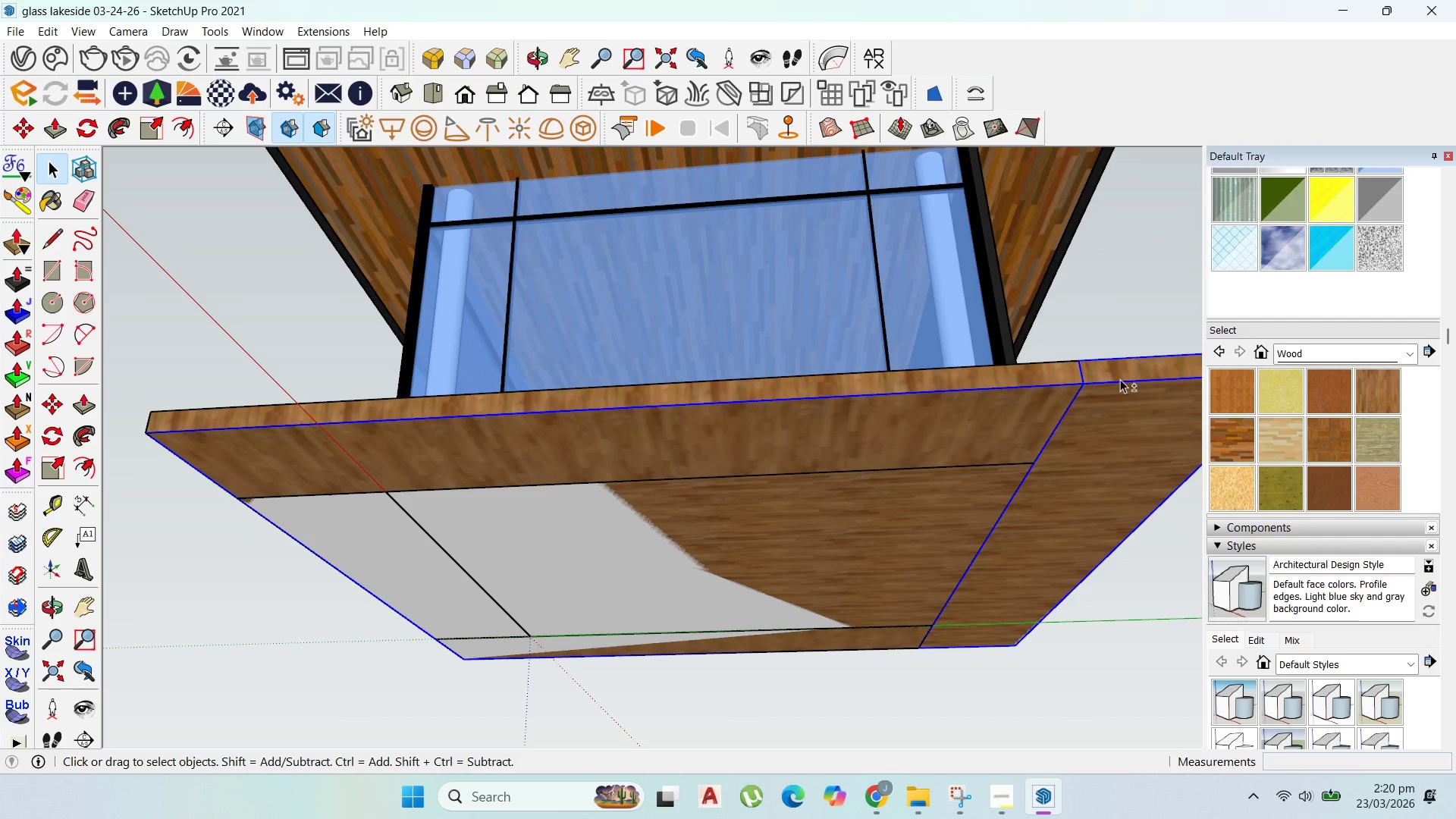 
hold_key(key=ShiftLeft, duration=1.5)
left_click([1120, 371])
 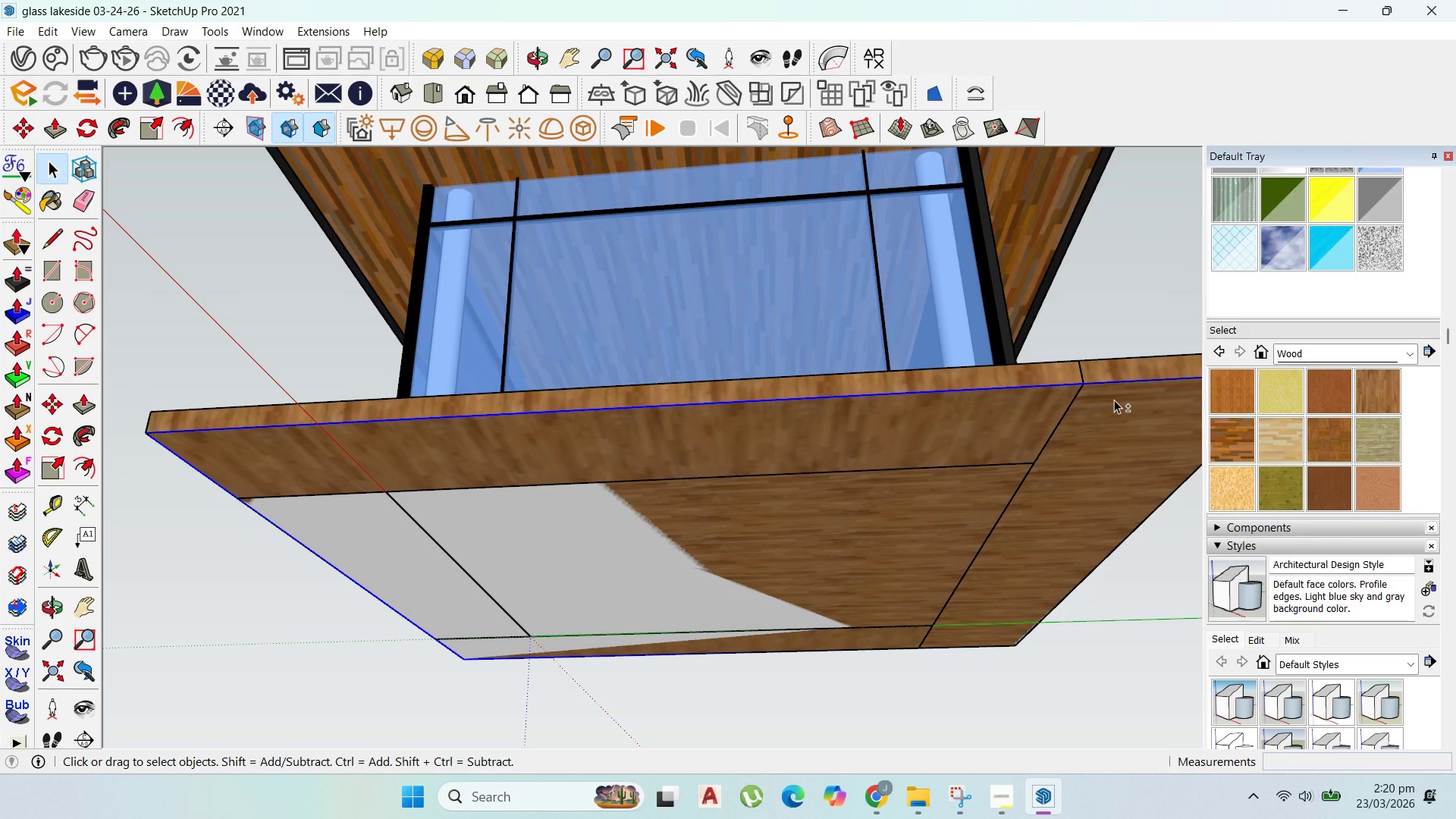 
hold_key(key=ShiftLeft, duration=0.72)
left_click([1114, 400])
 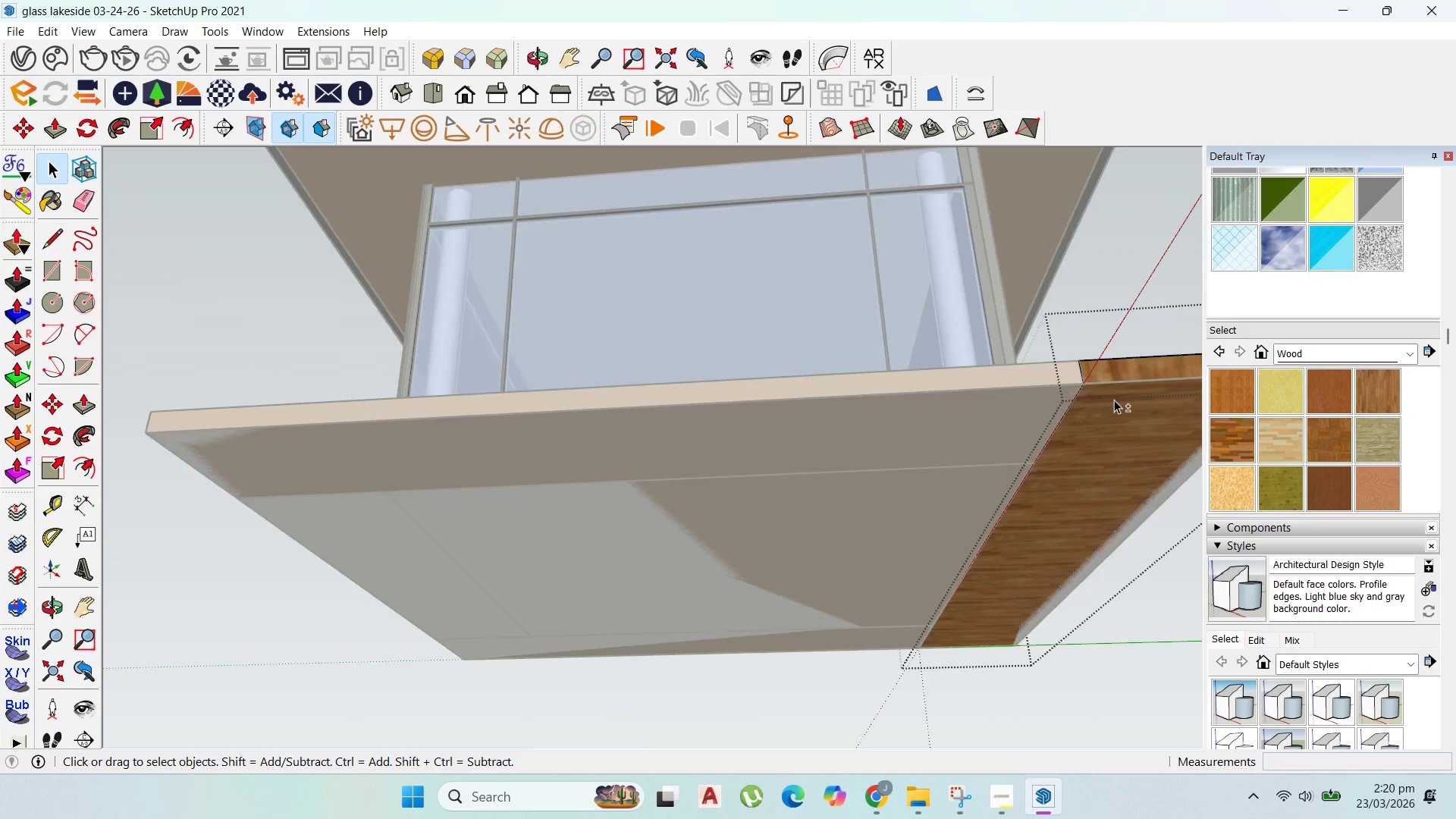 
double_click([1114, 400])
 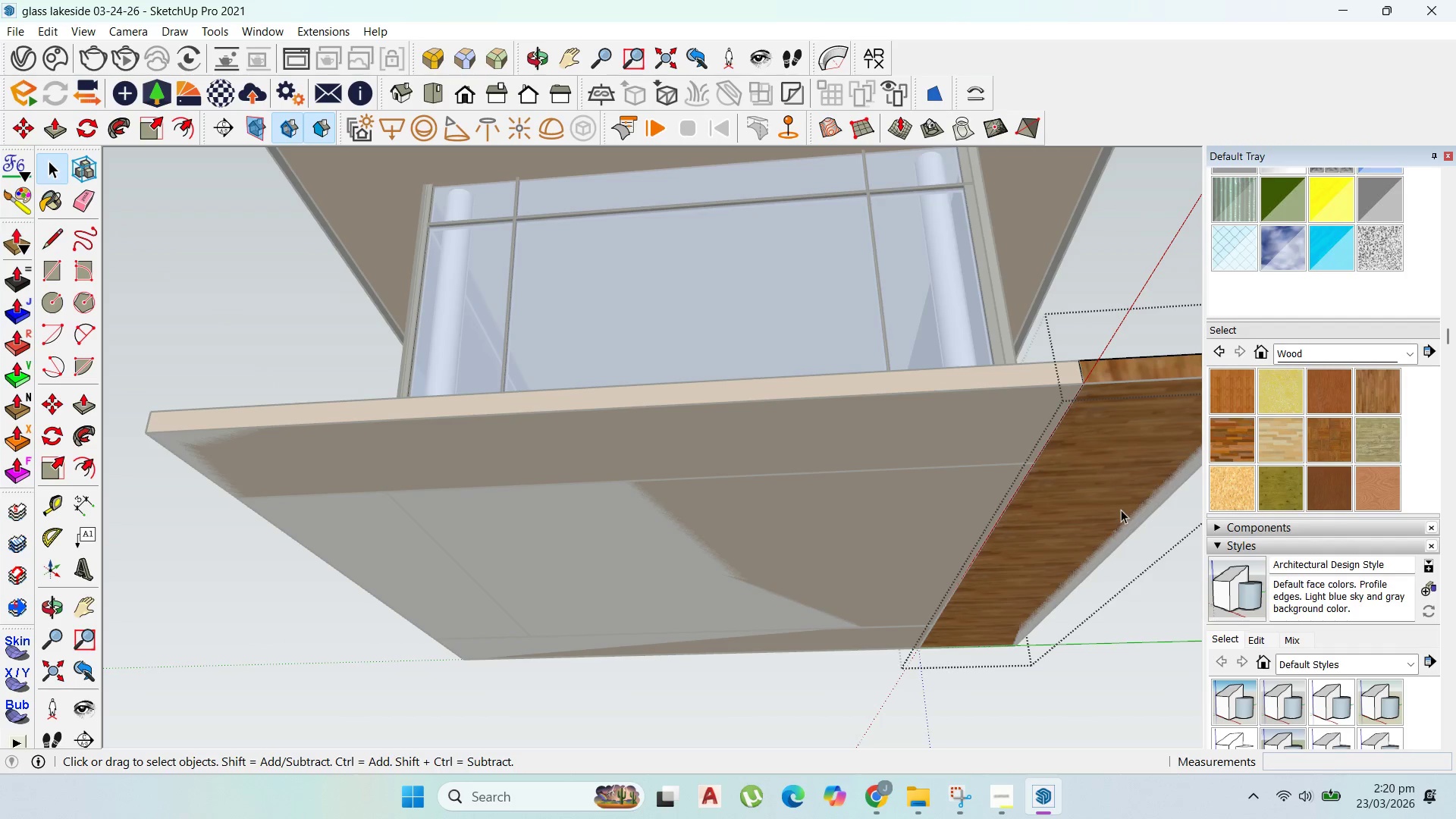 
key(Escape)
 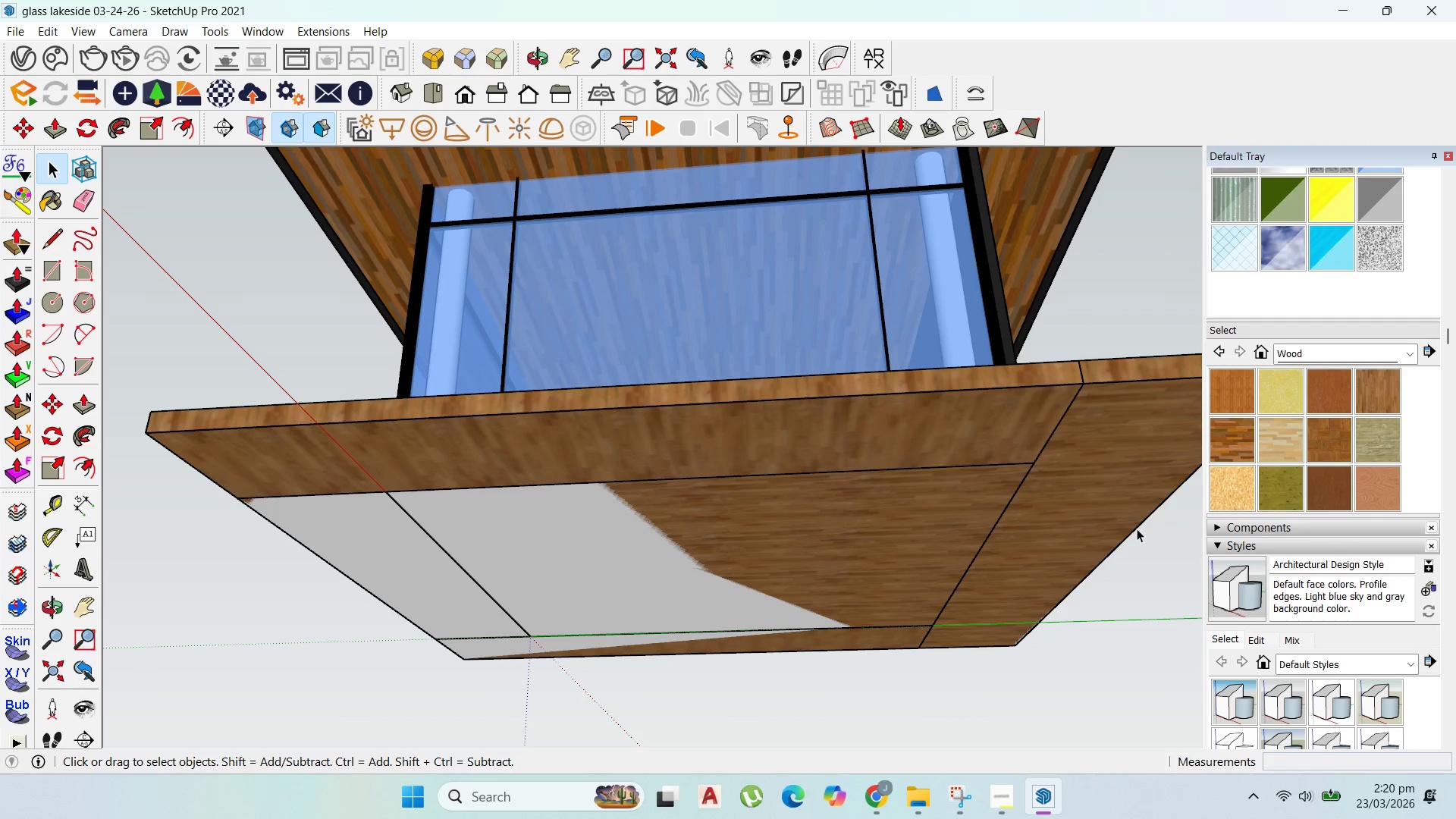 
double_click([1137, 529])
 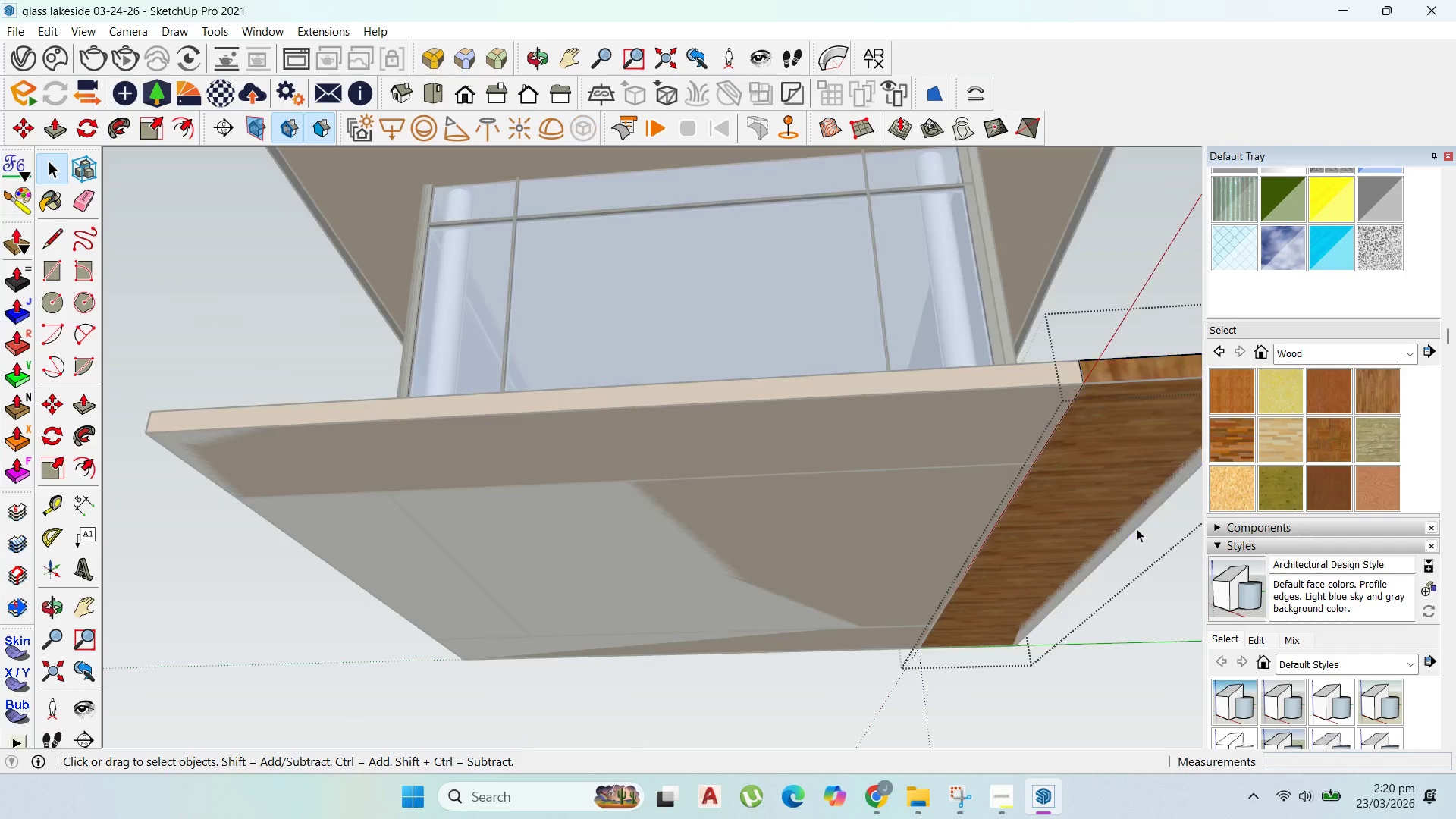 
triple_click([1137, 529])
 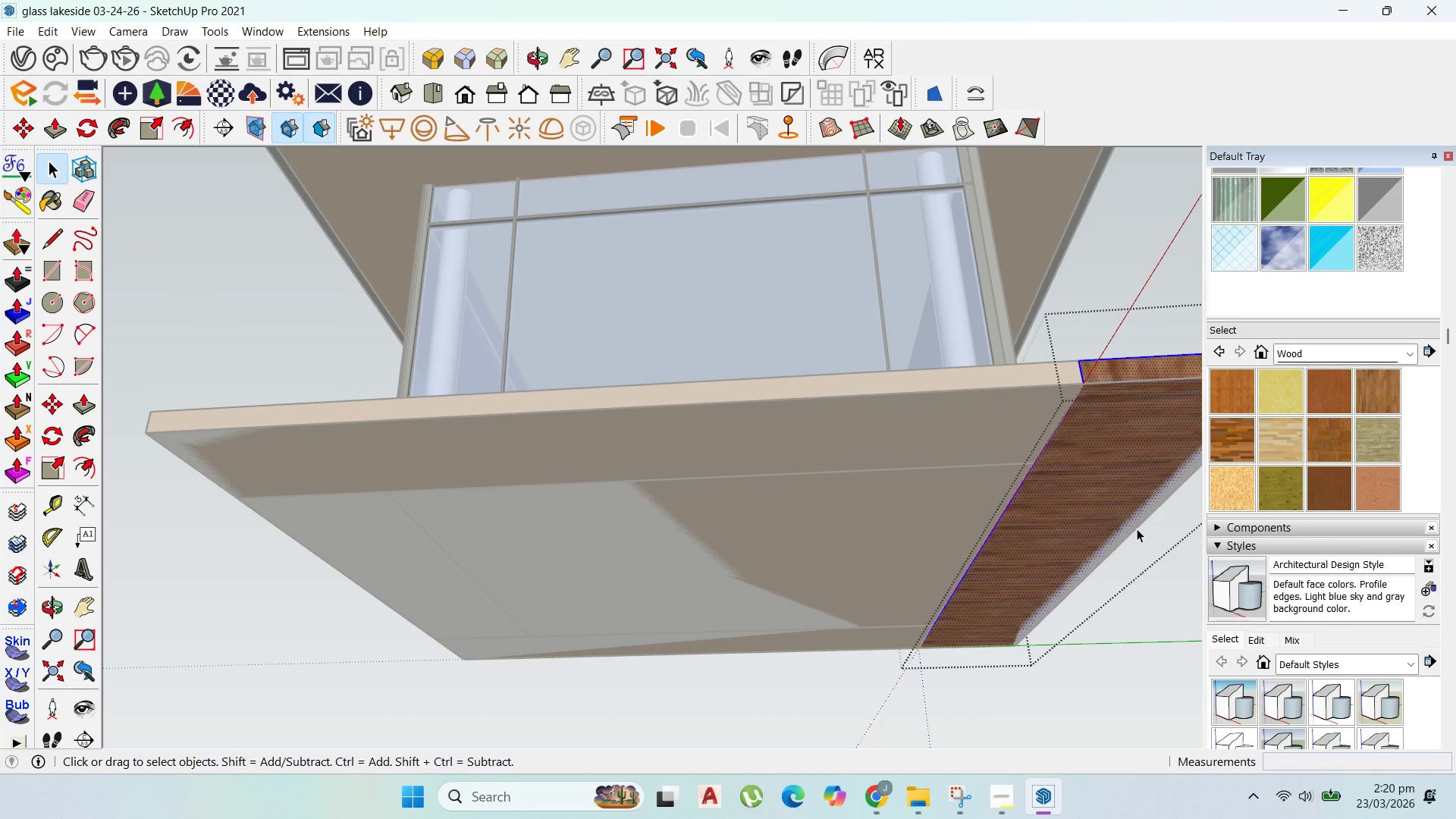 
triple_click([1137, 529])
 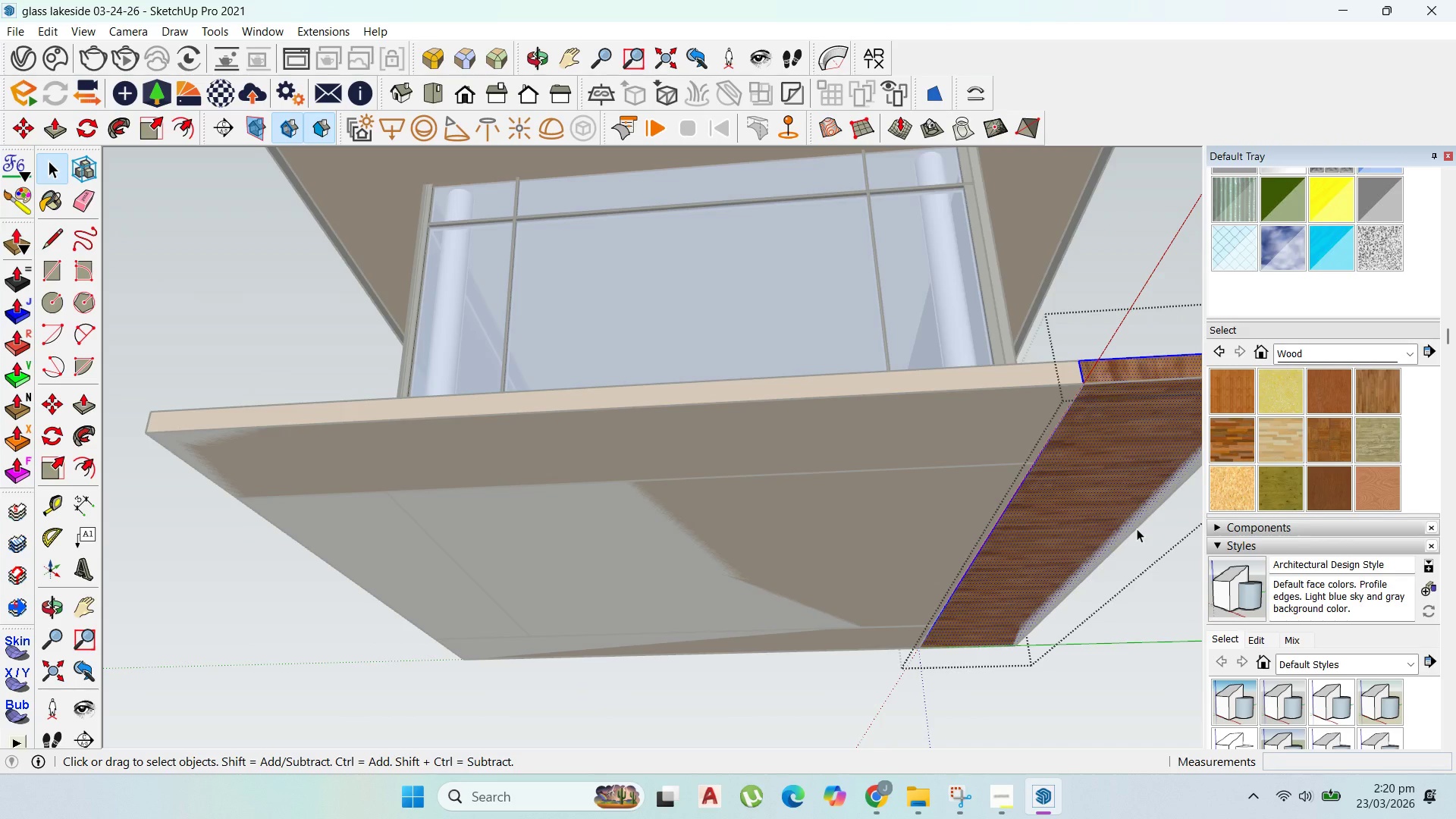 
key(Escape)
 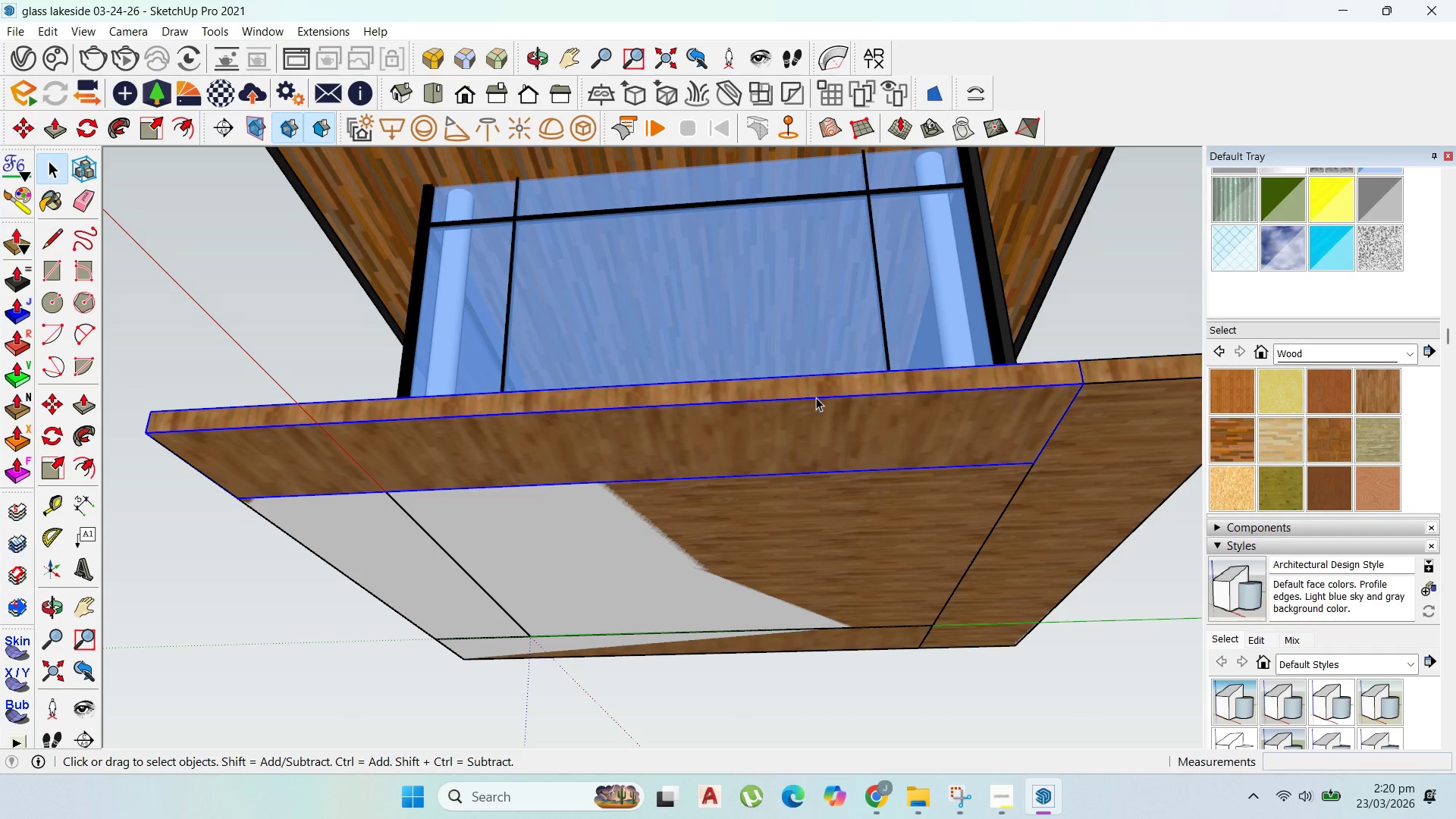 
double_click([817, 400])
 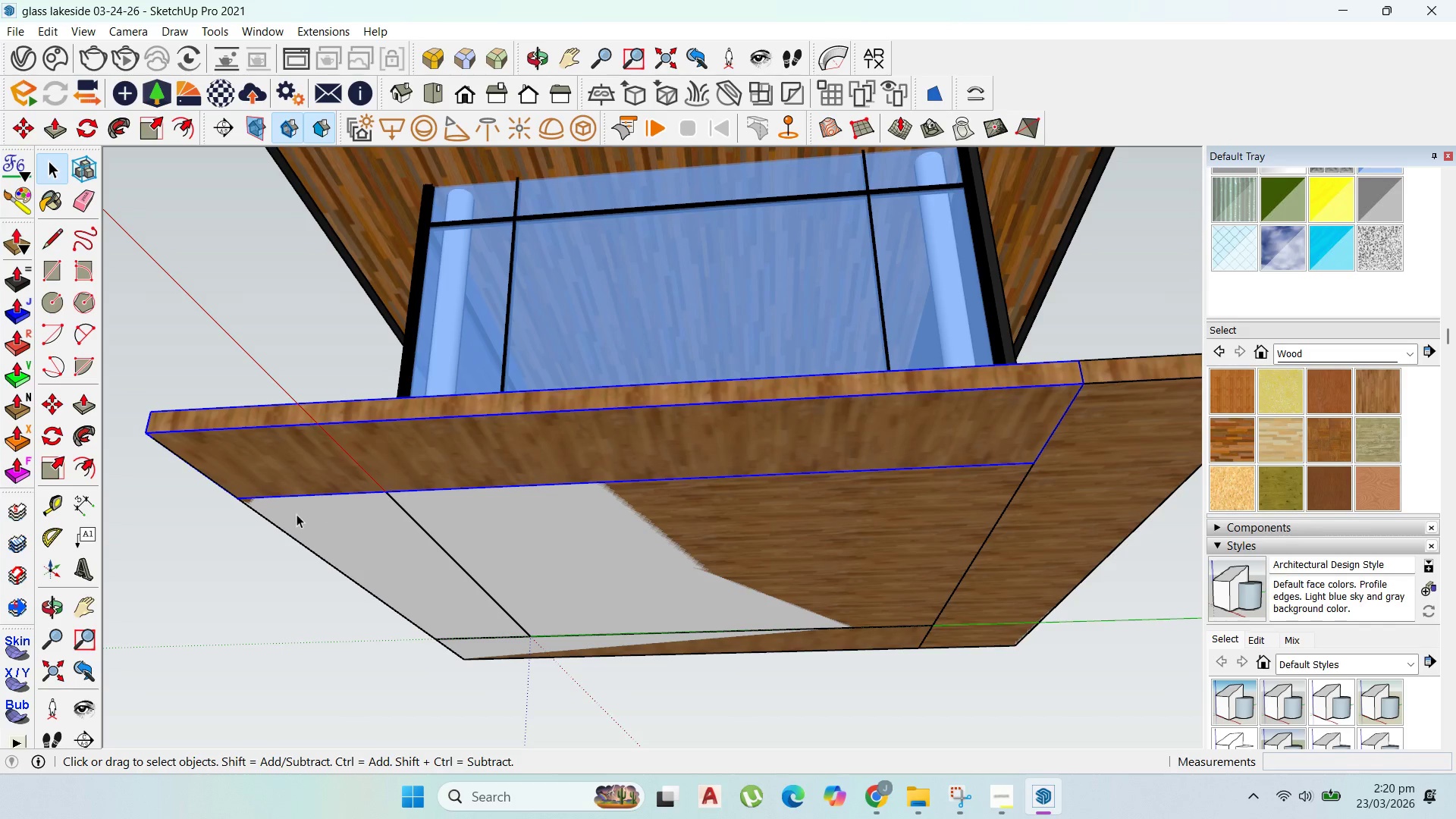 
key(Escape)
 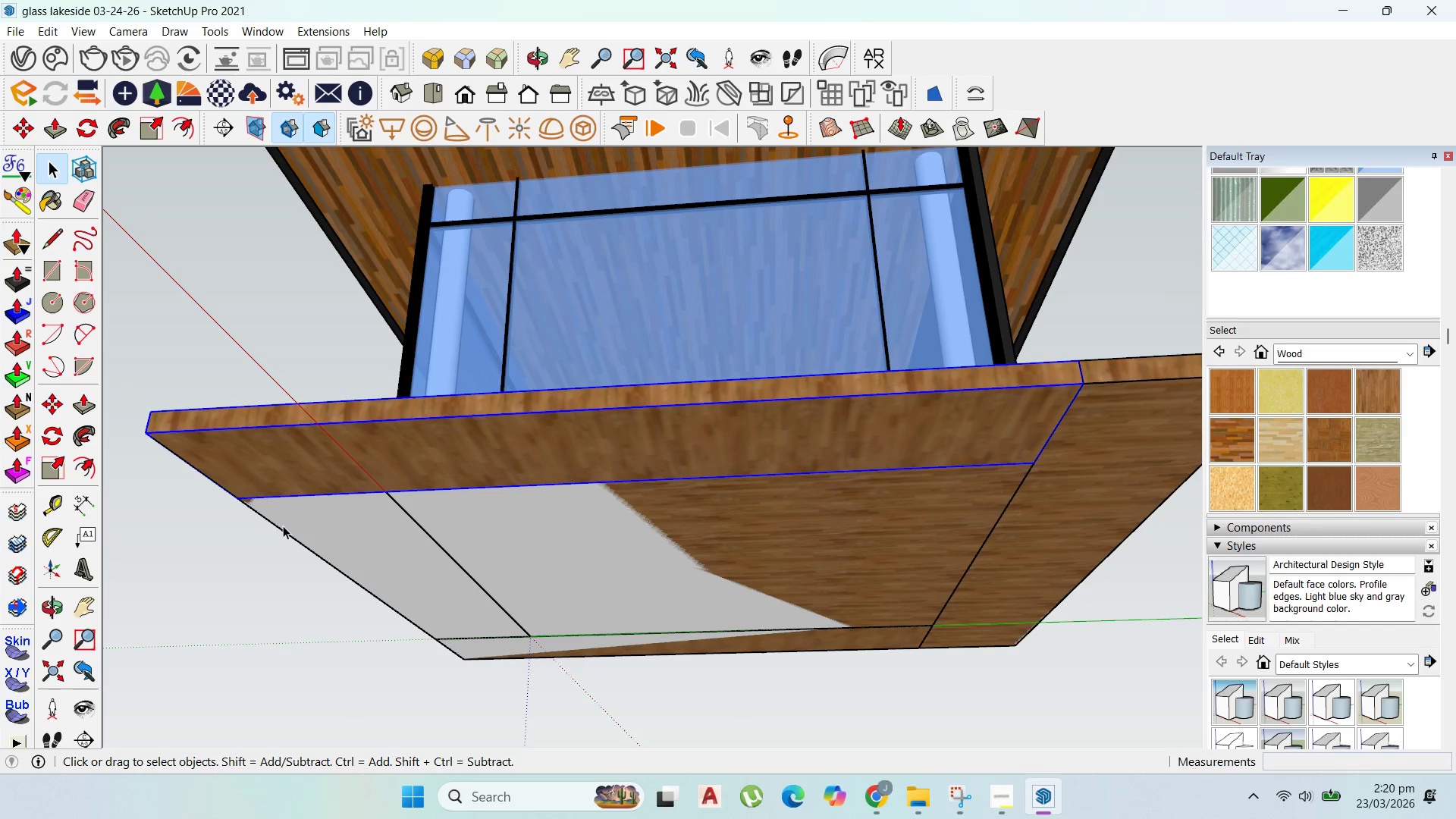 
left_click([284, 526])
 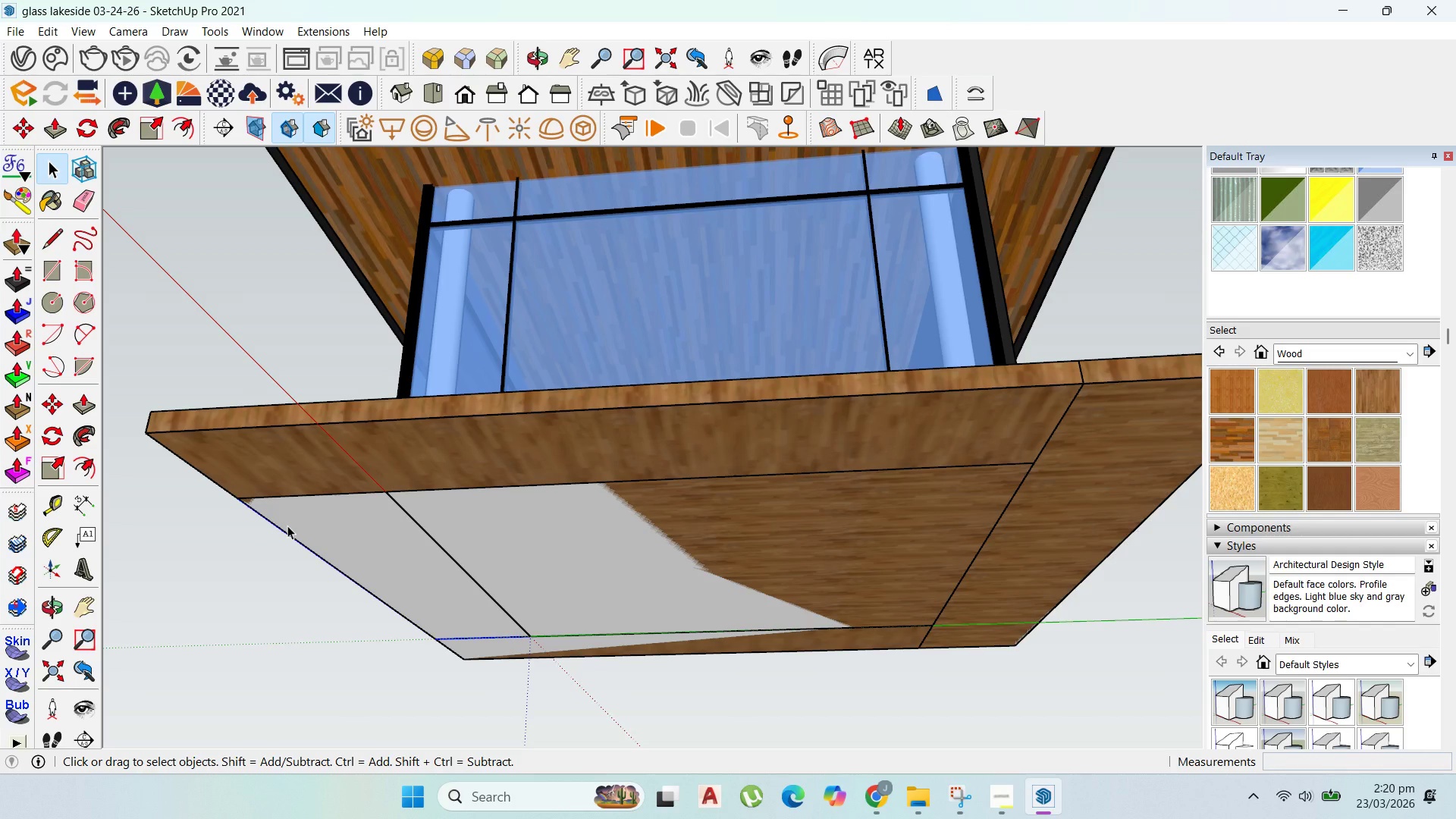 
double_click([287, 526])
 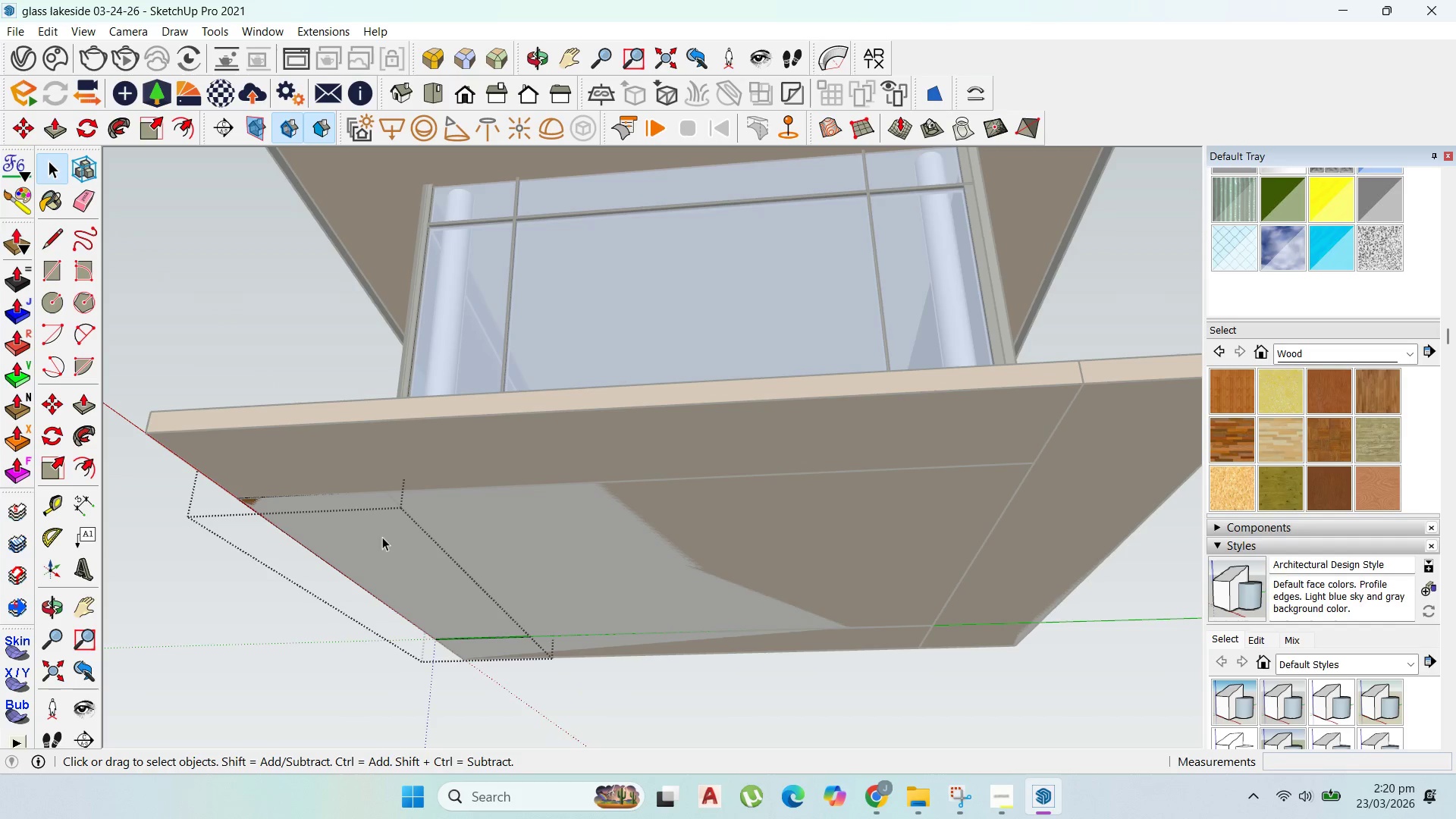 
left_click([428, 532])
 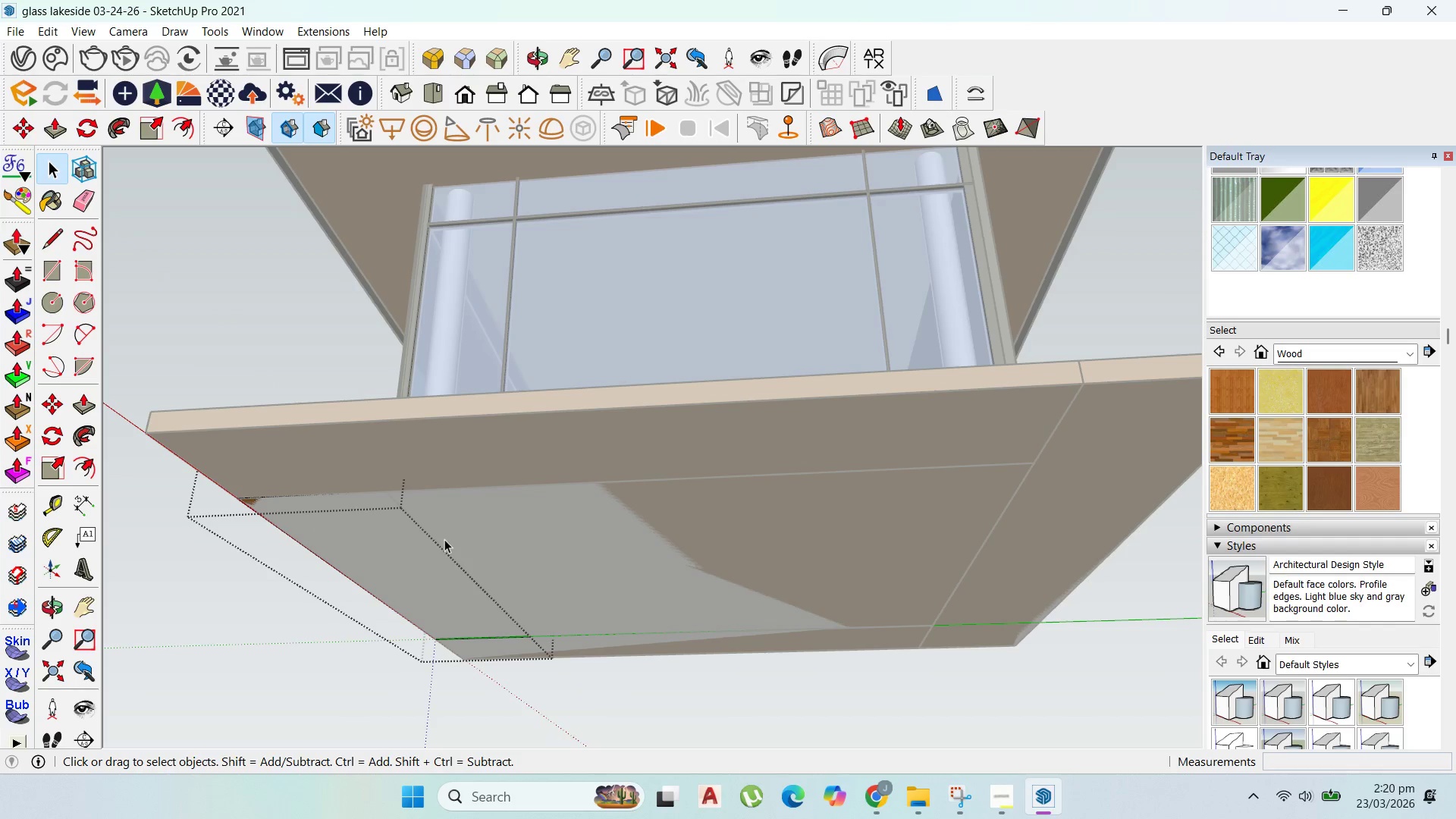 
key(P)
 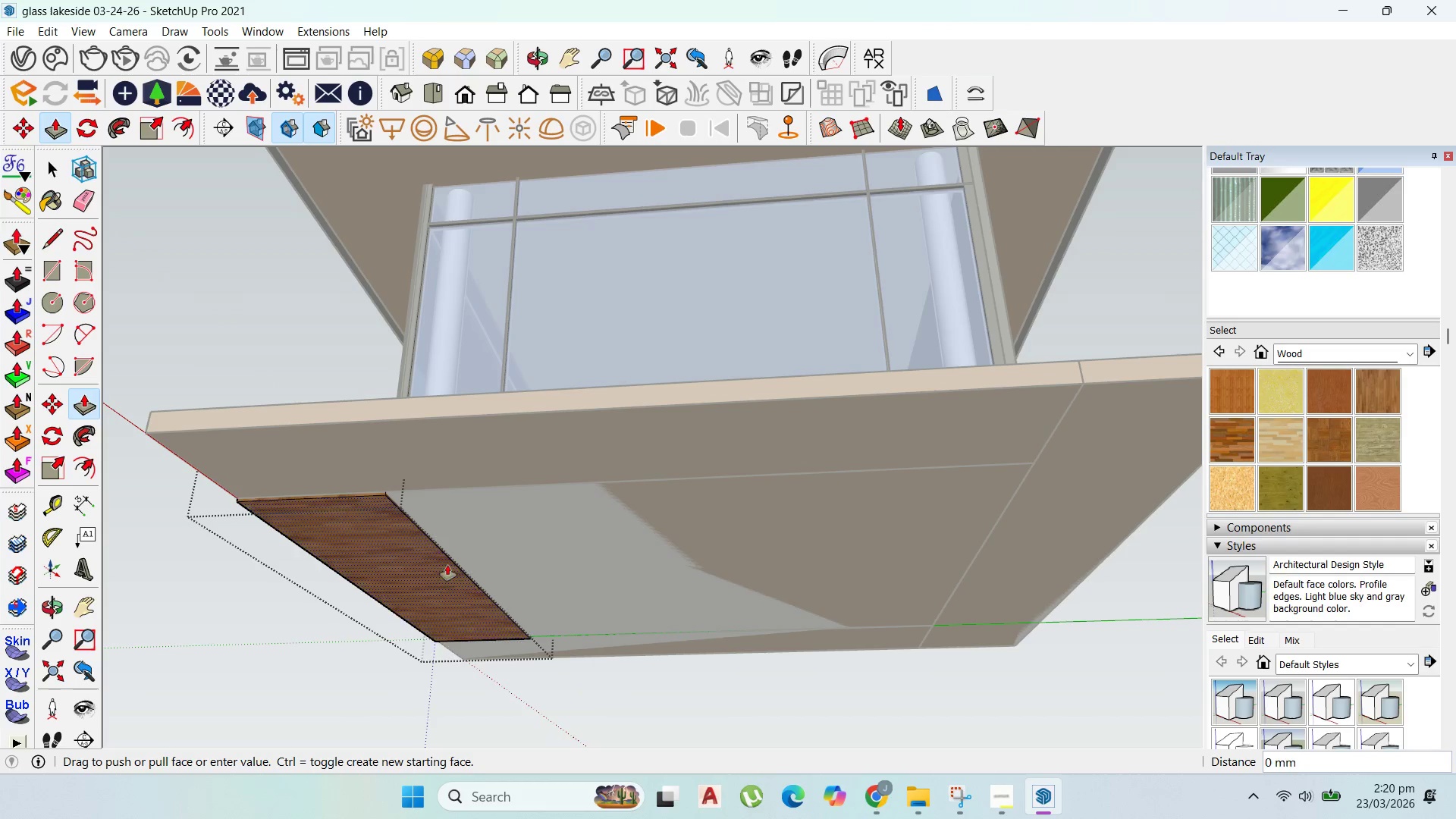 
left_click_drag(start_coordinate=[447, 557], to_coordinate=[450, 612])
 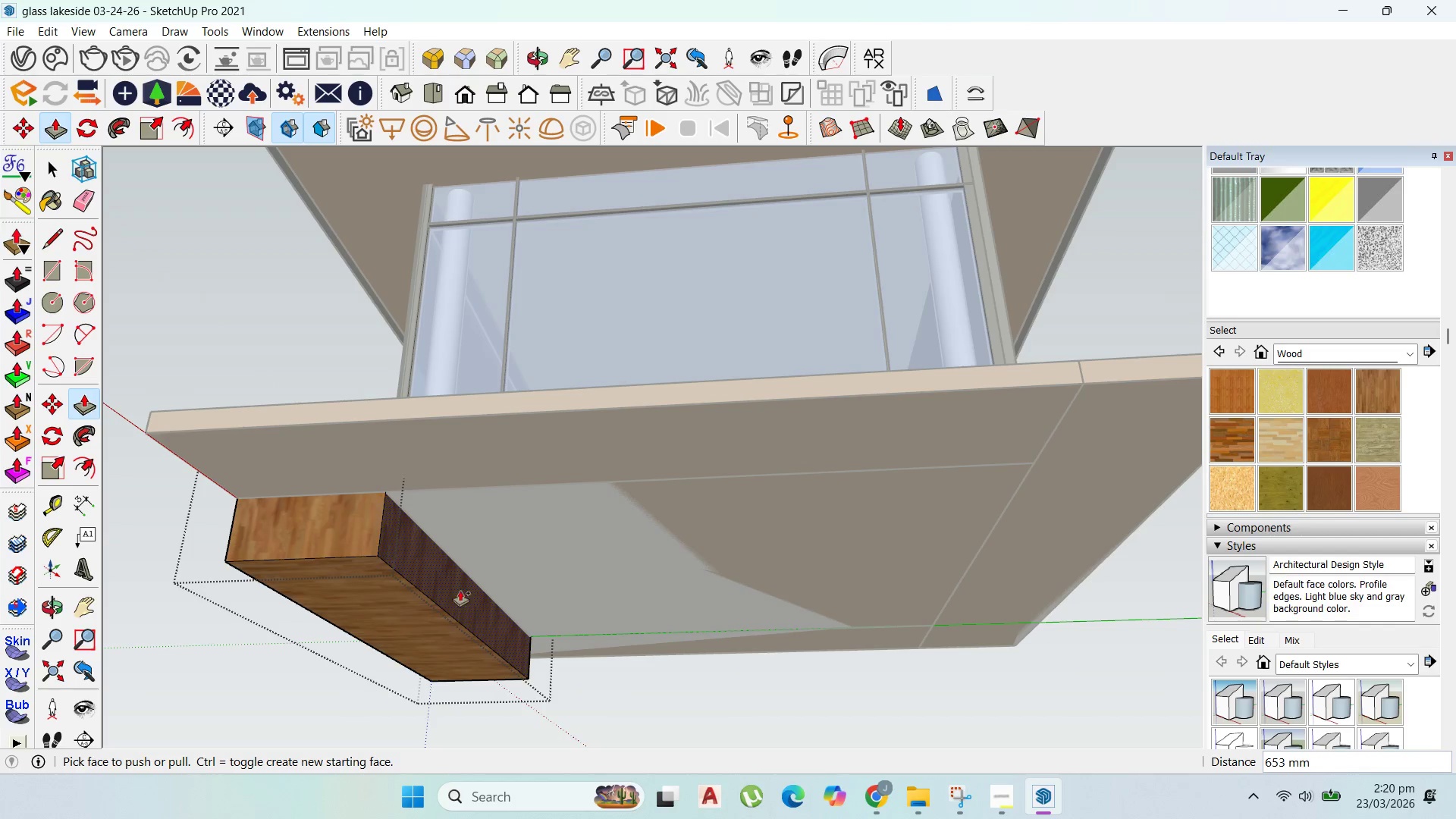 
key(Control+Z)
 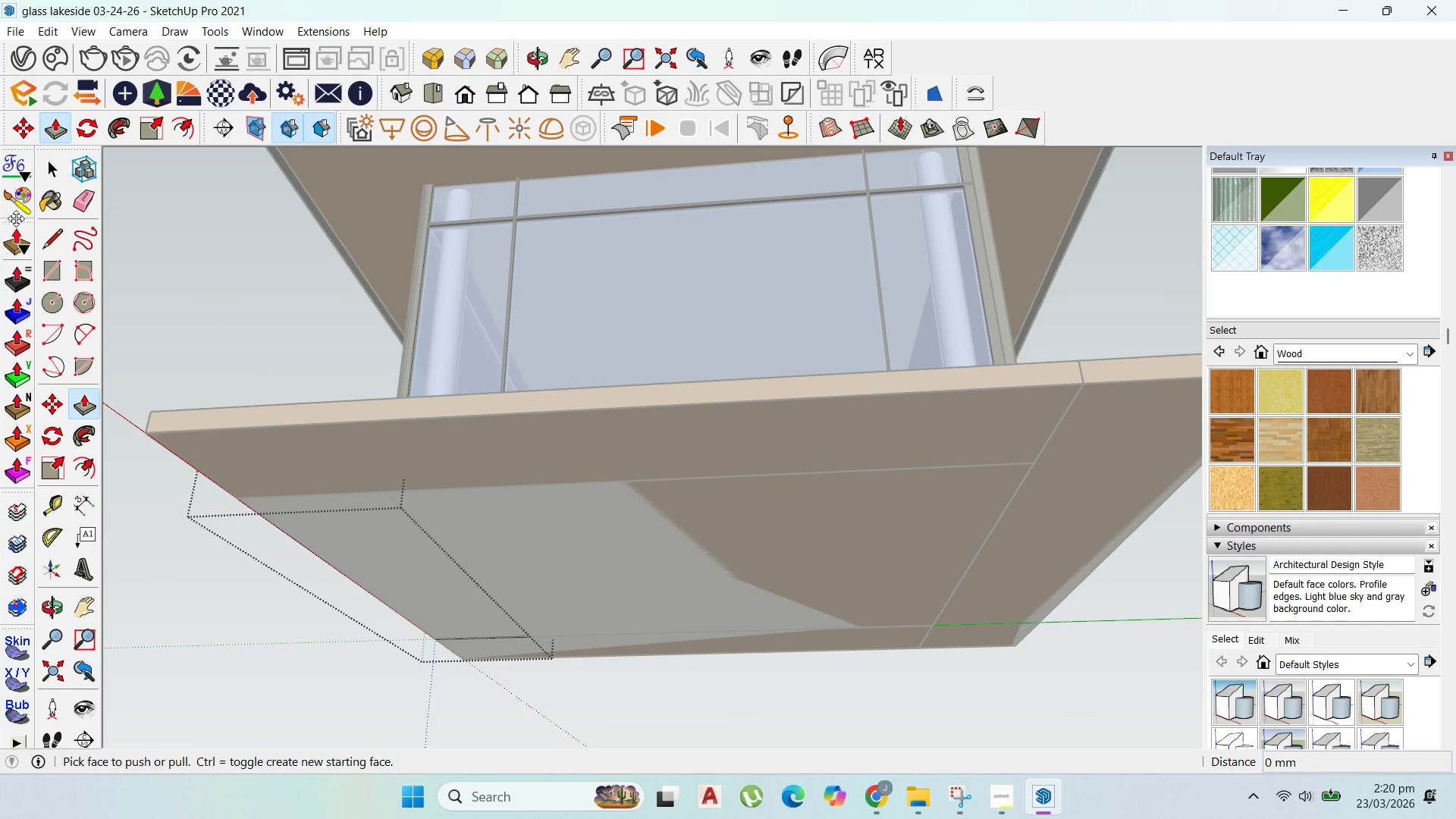 
left_click([43, 179])
 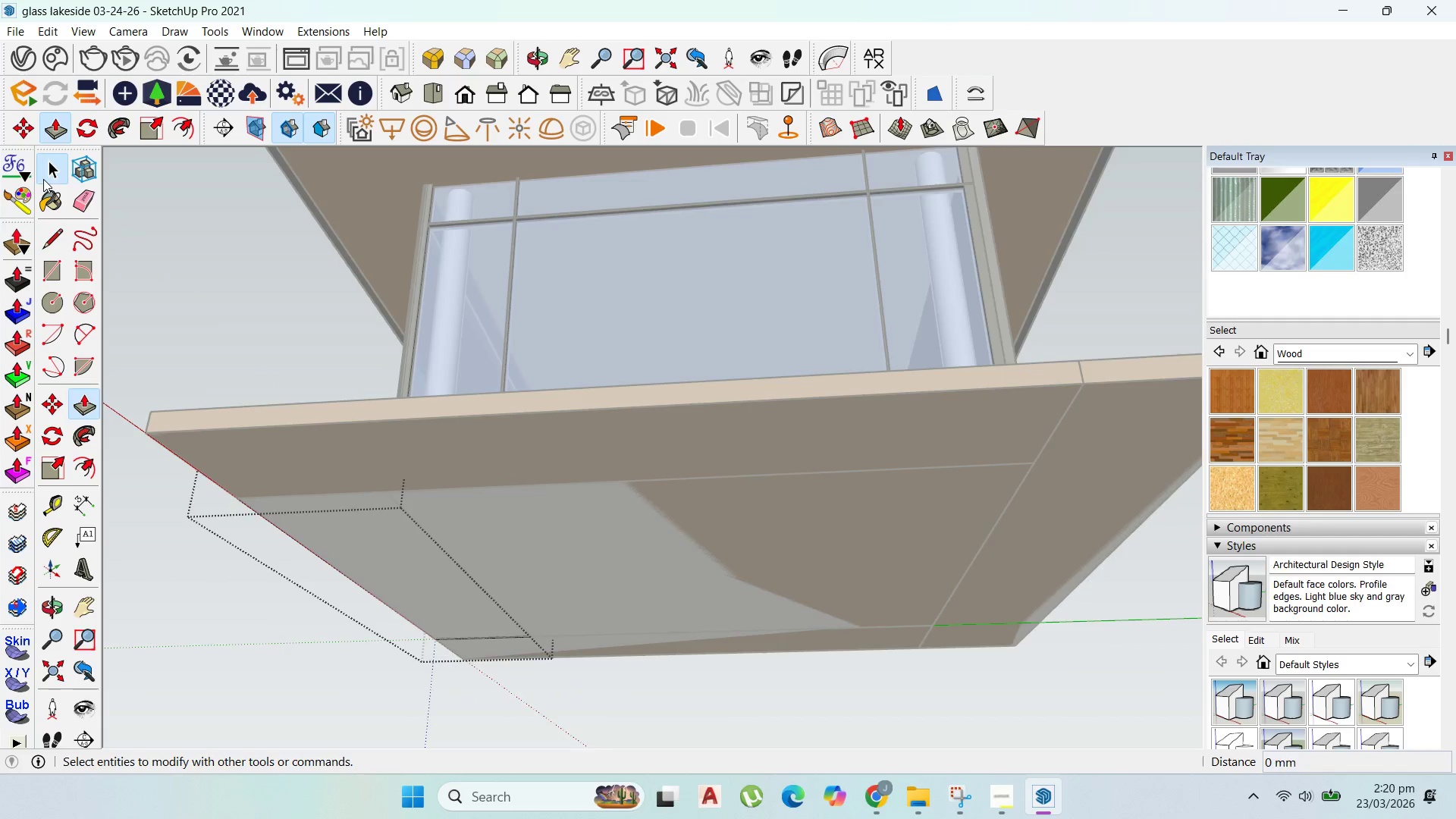 
key(Escape)
 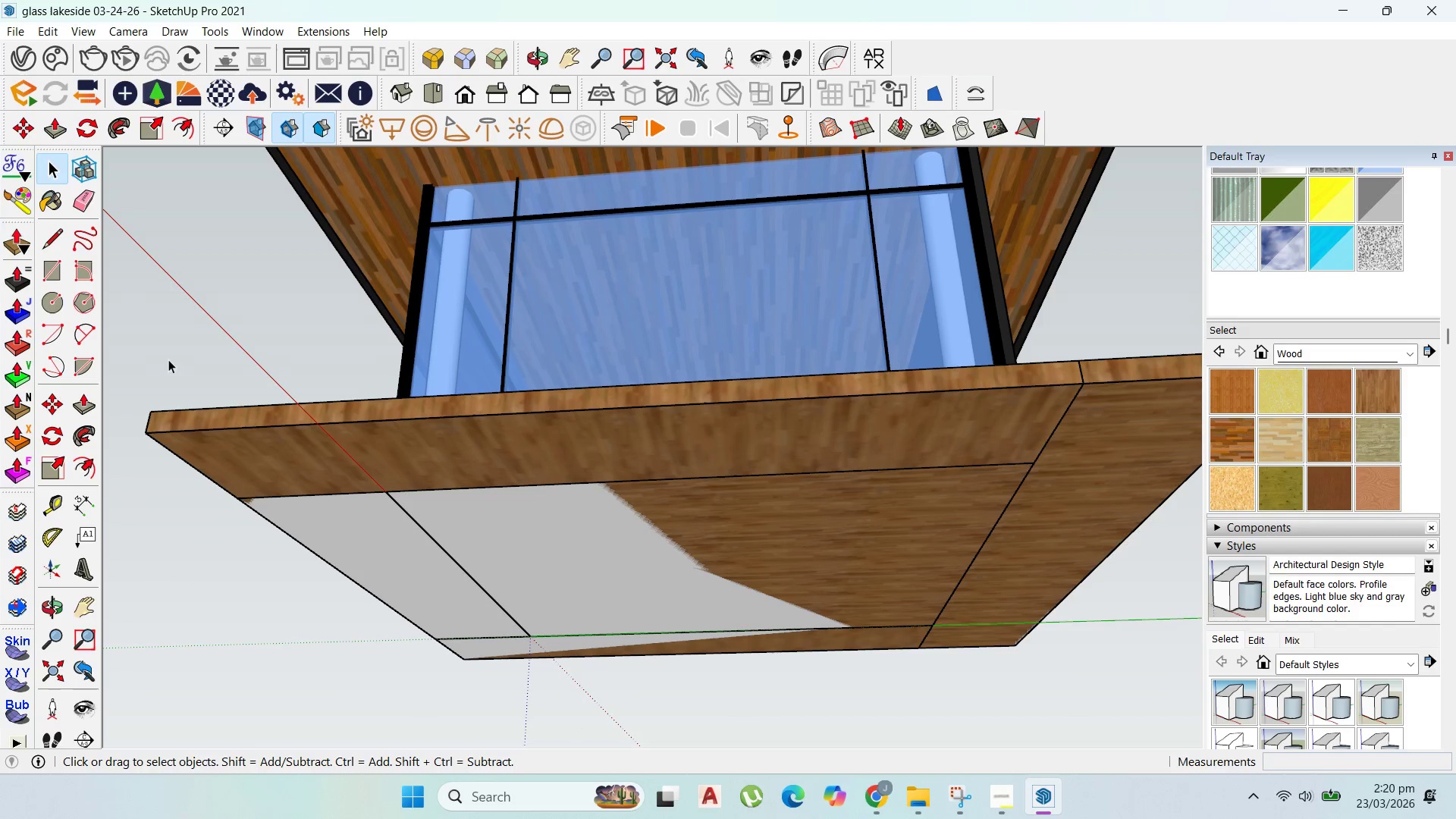 
key(Escape)
 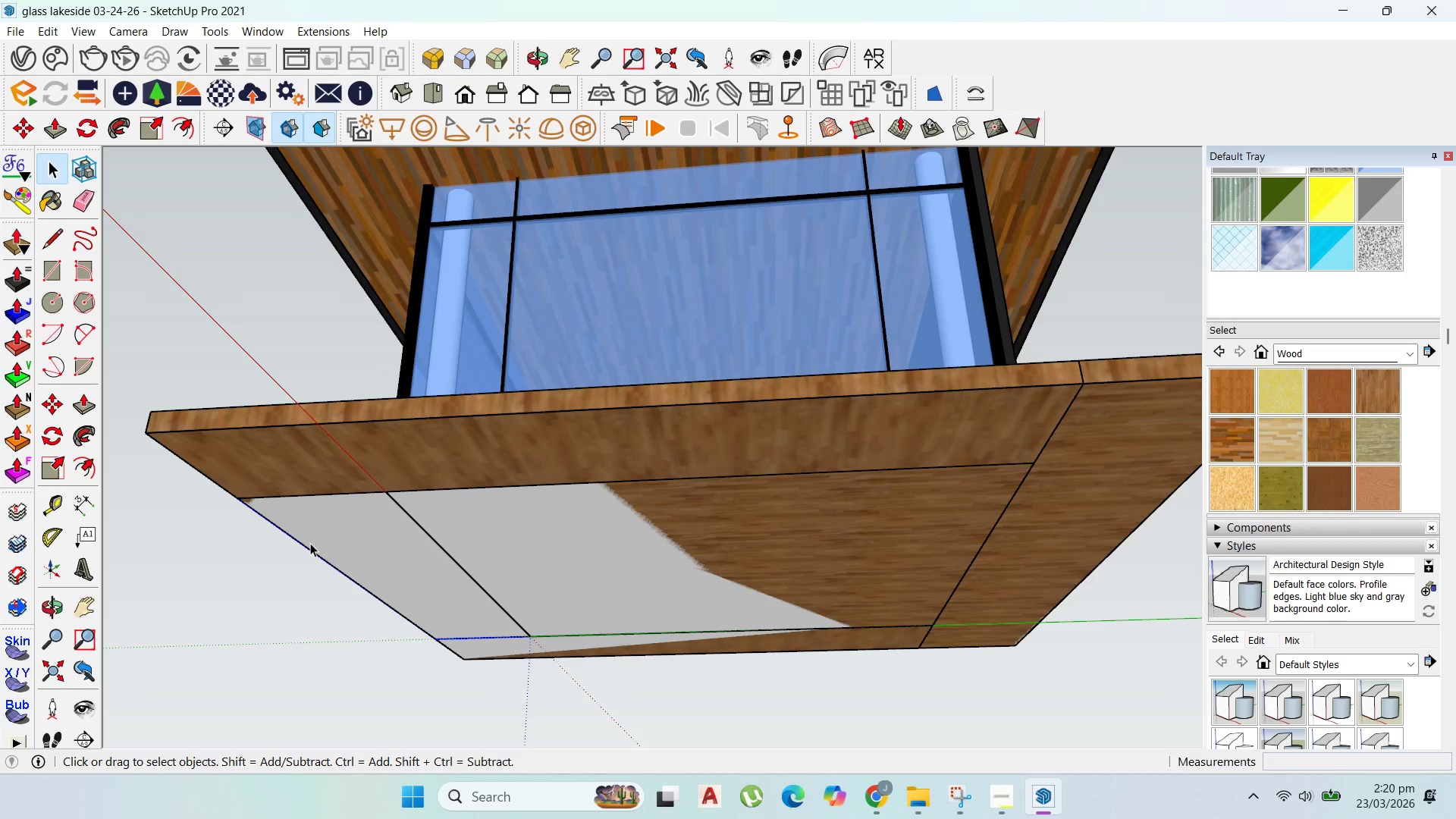 
left_click_drag(start_coordinate=[346, 562], to_coordinate=[312, 551])
 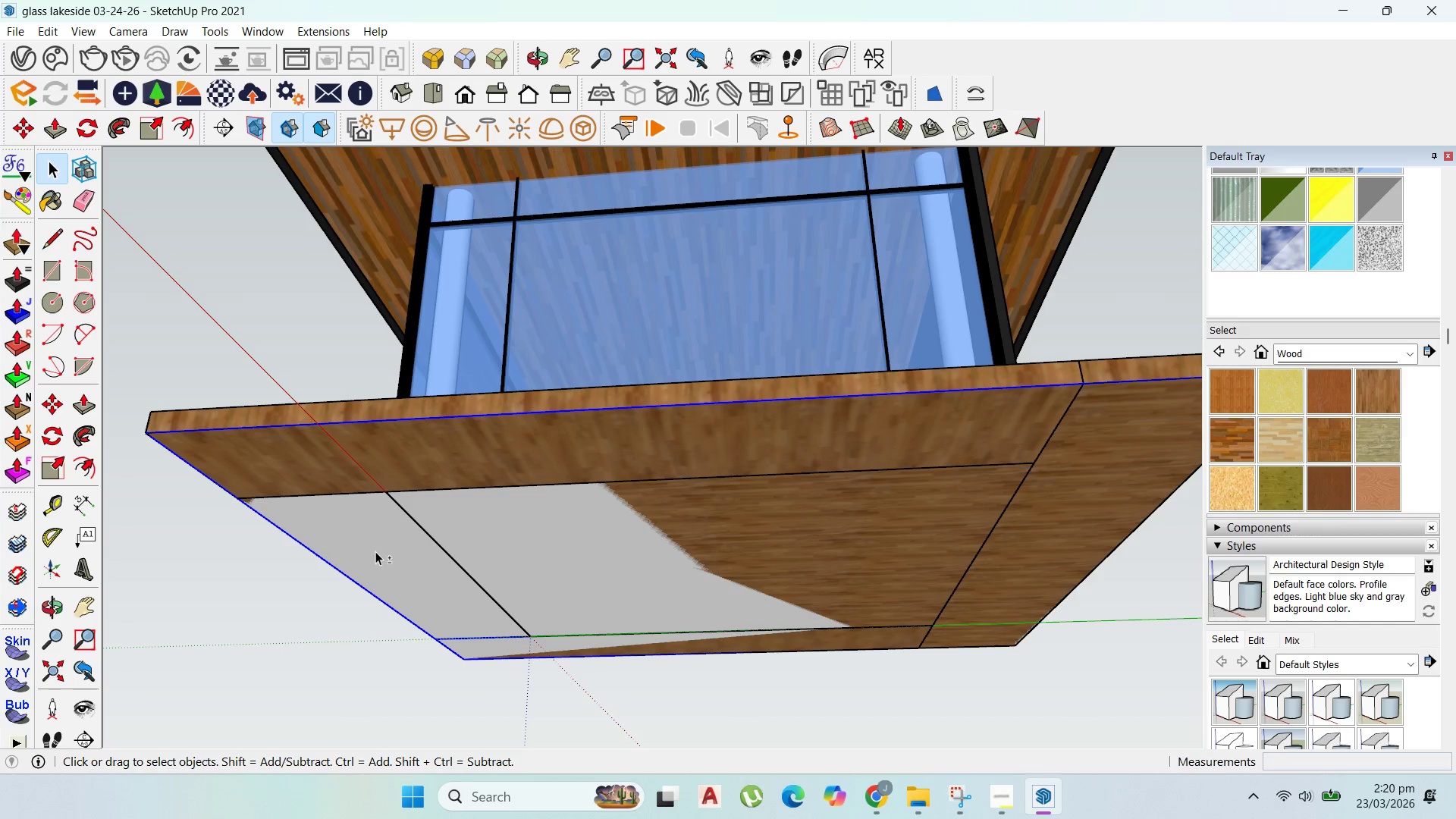 
hold_key(key=ShiftLeft, duration=1.0)
 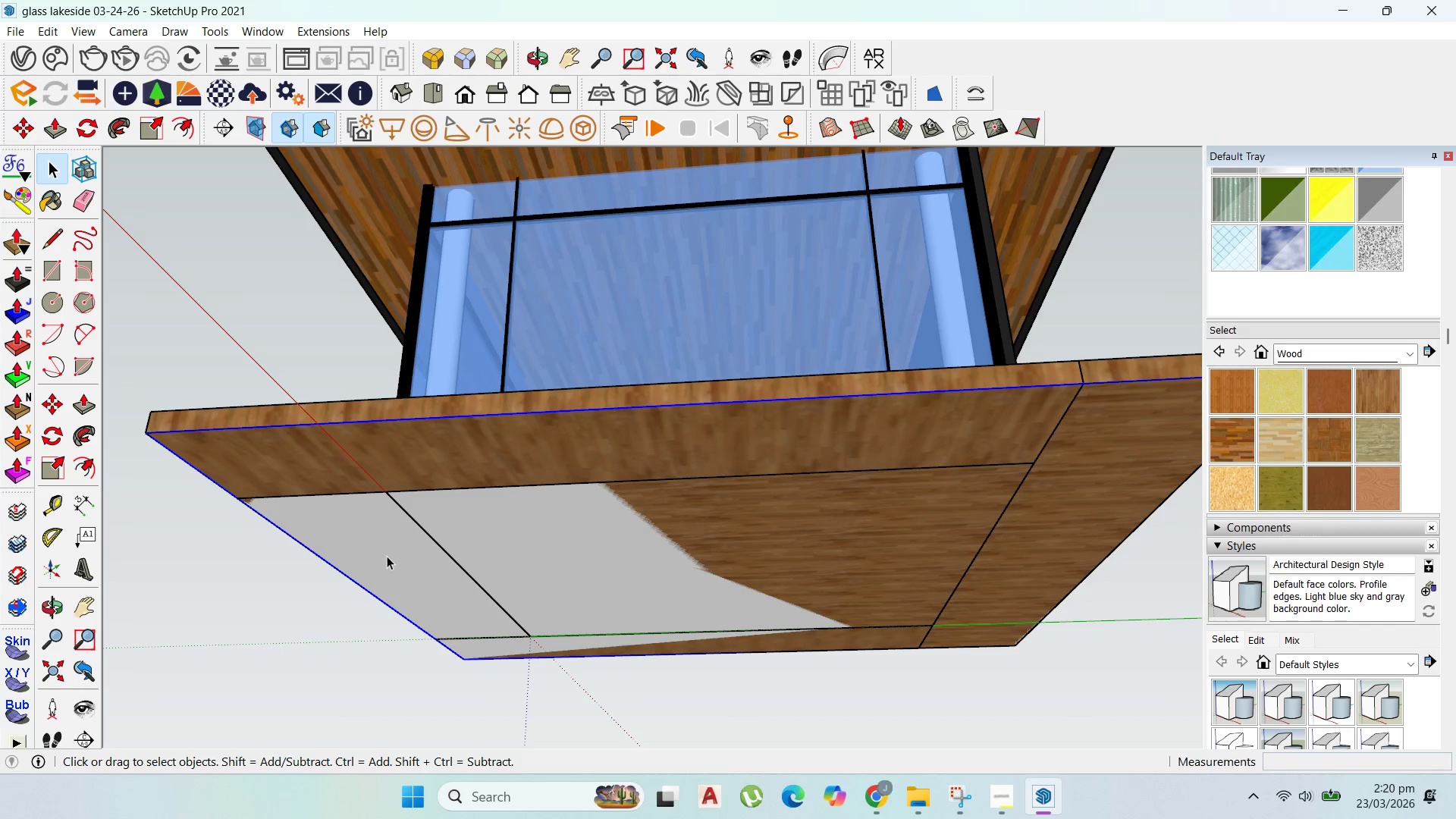 
hold_key(key=ShiftLeft, duration=19.58)
 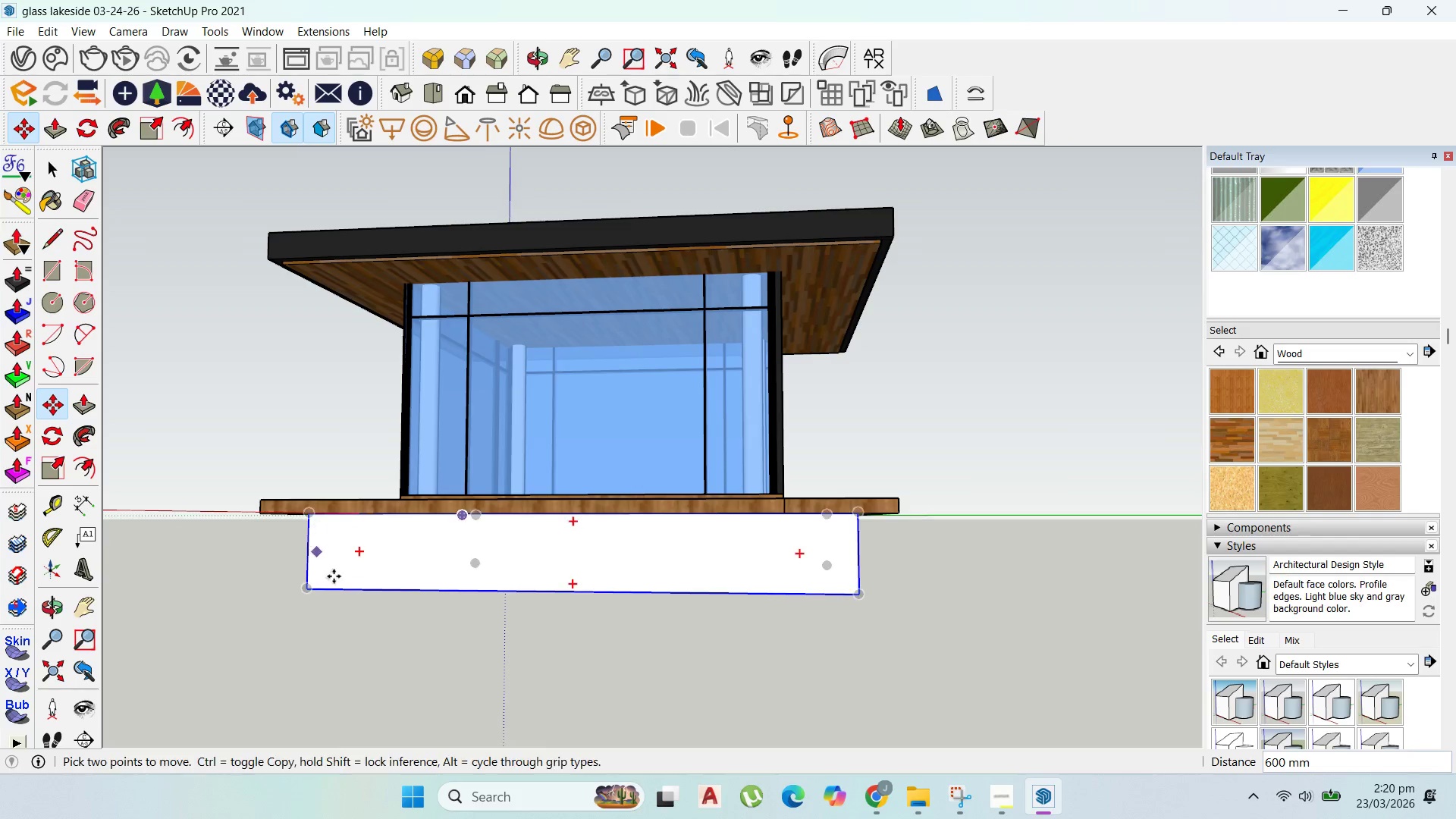 
key(M)
 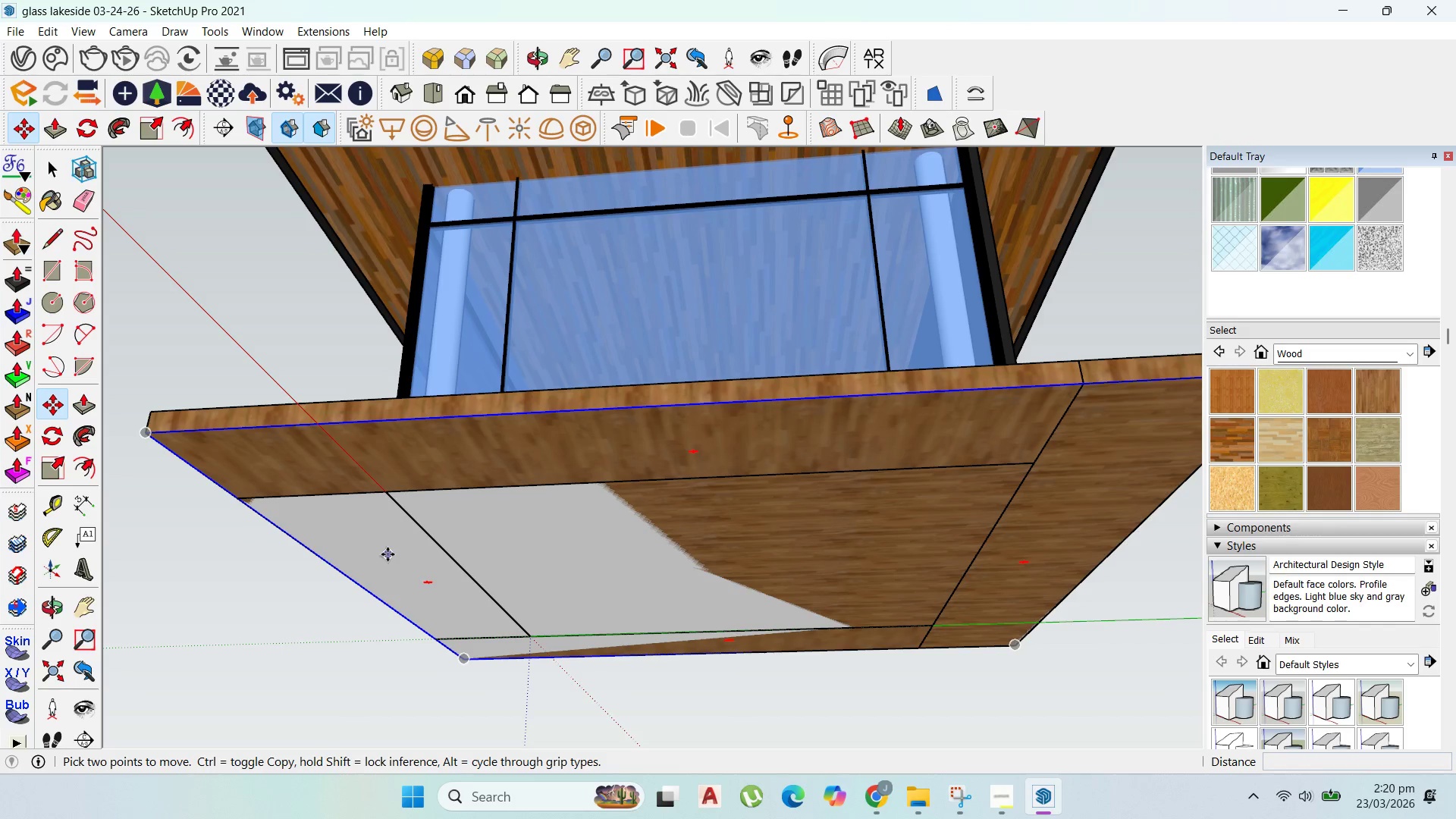 
left_click([388, 554])
 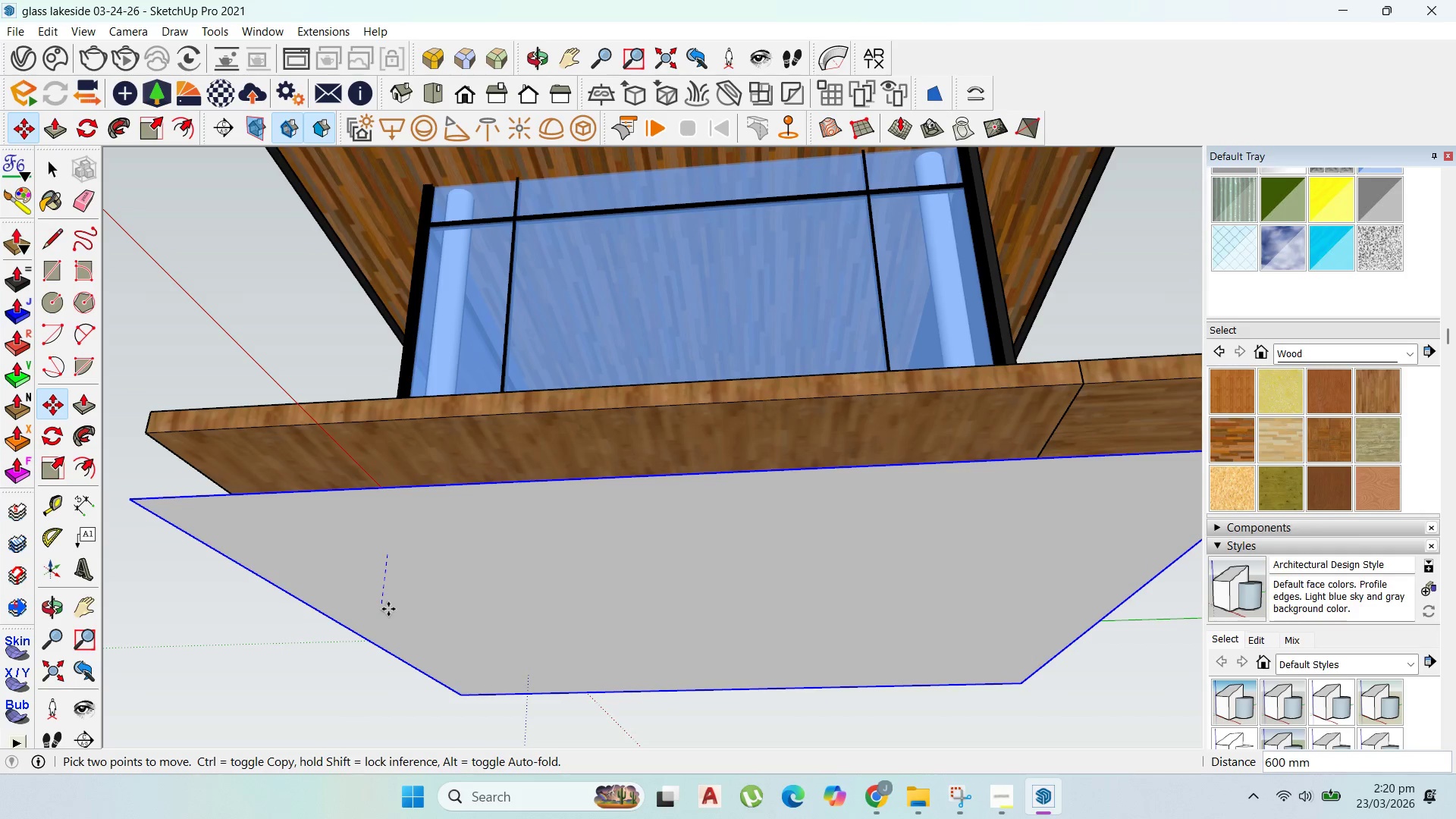 
left_click([388, 609])
 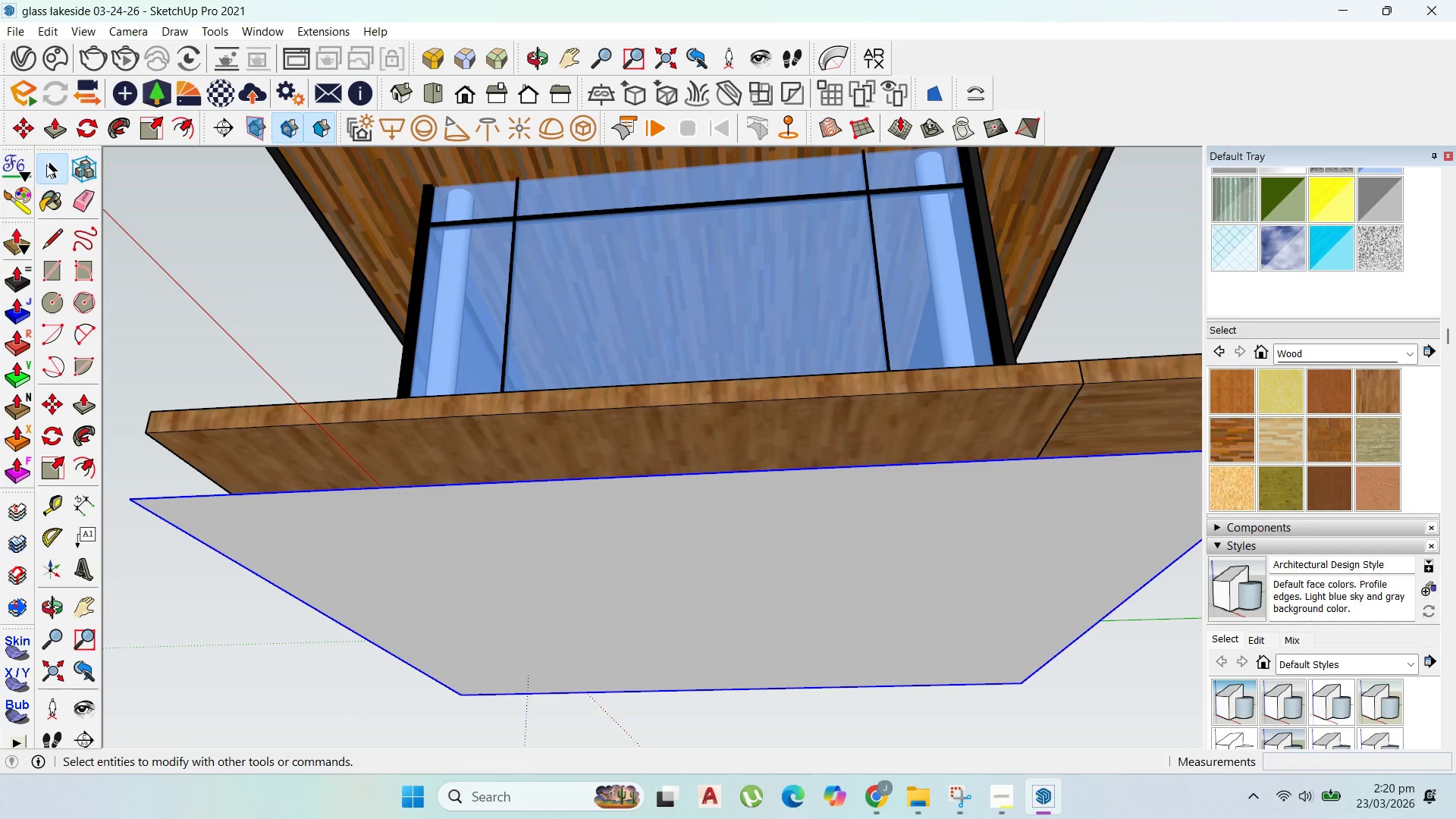 
double_click([475, 548])
 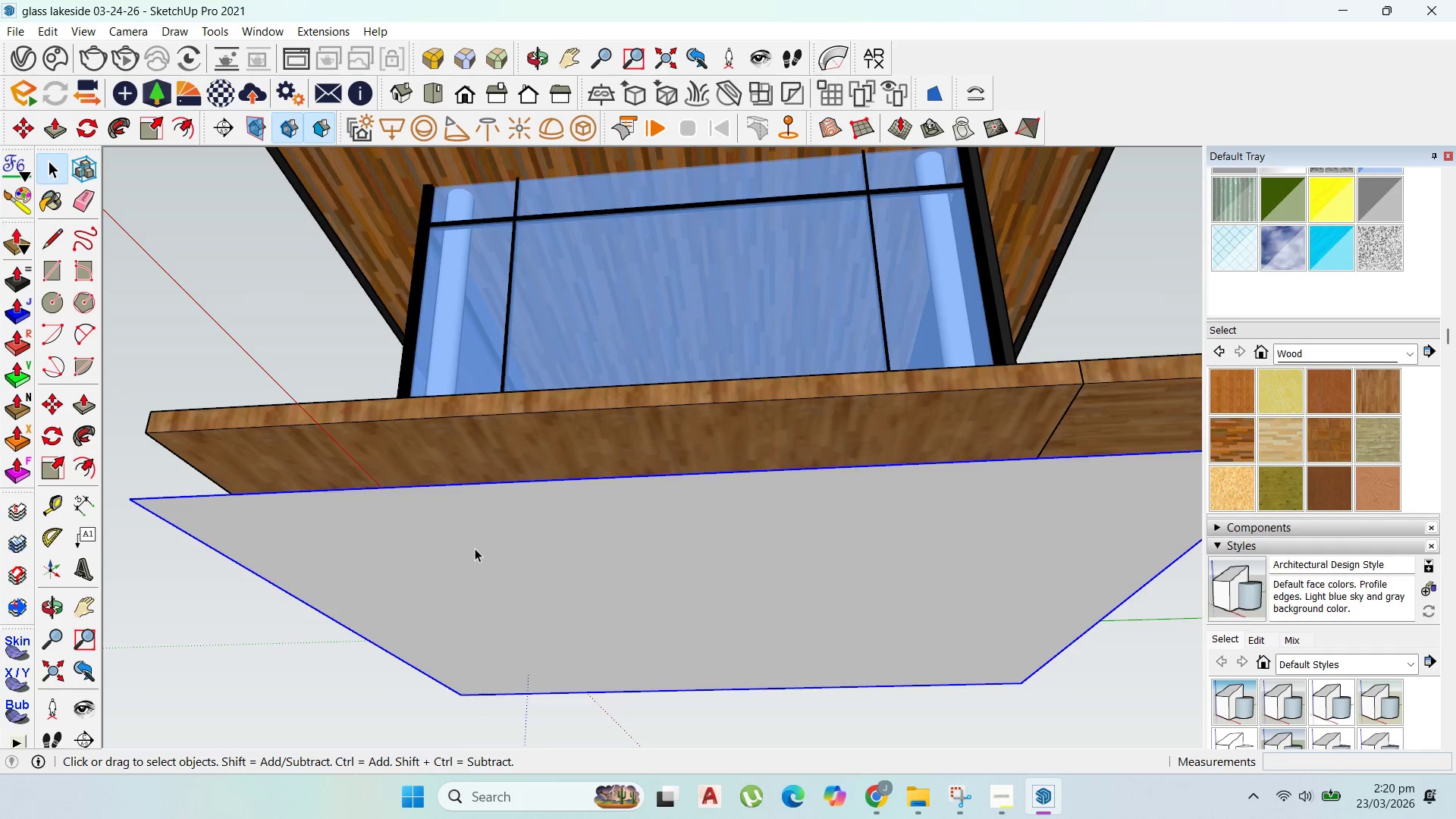 
triple_click([475, 548])
 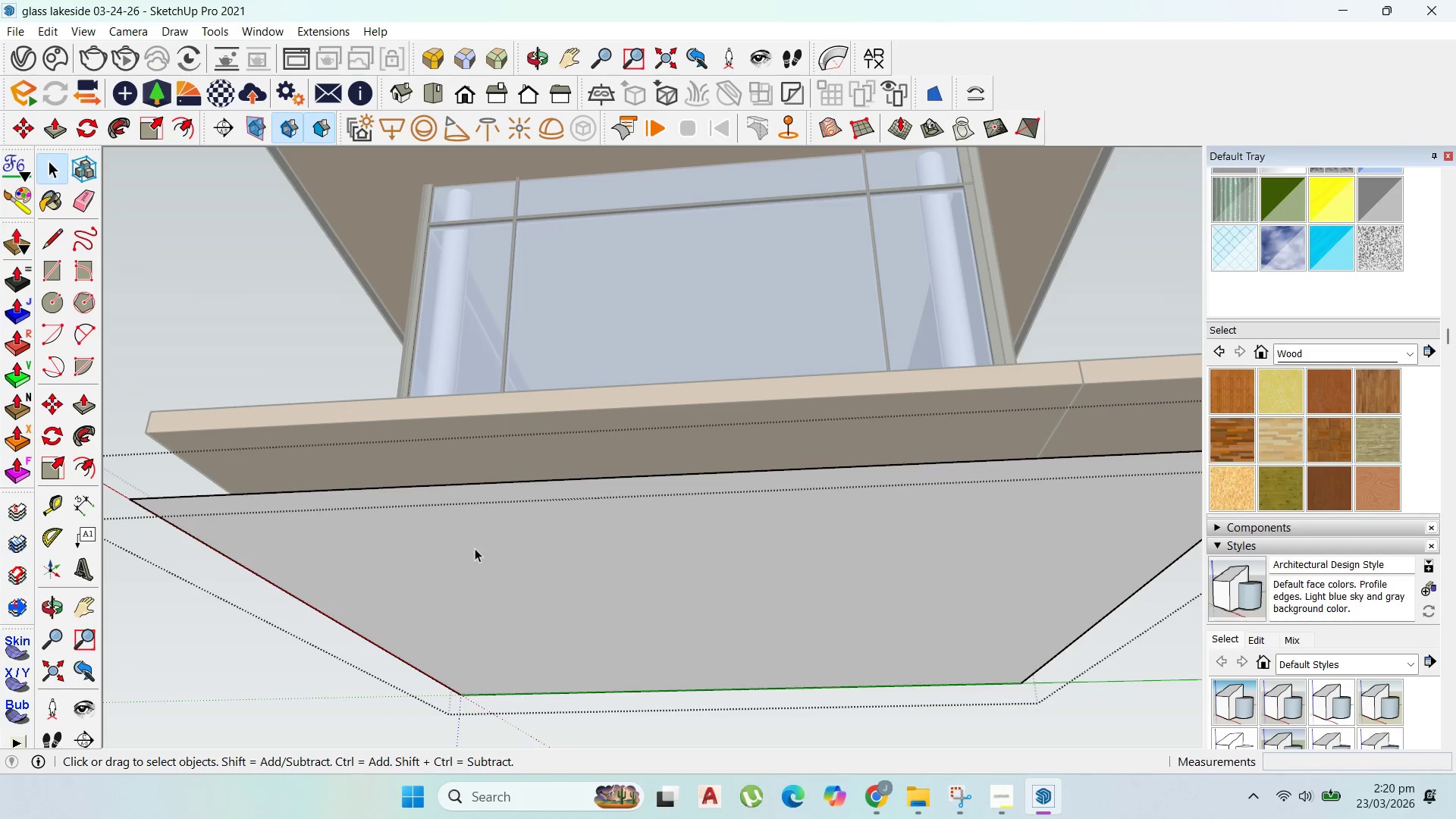 
triple_click([475, 548])
 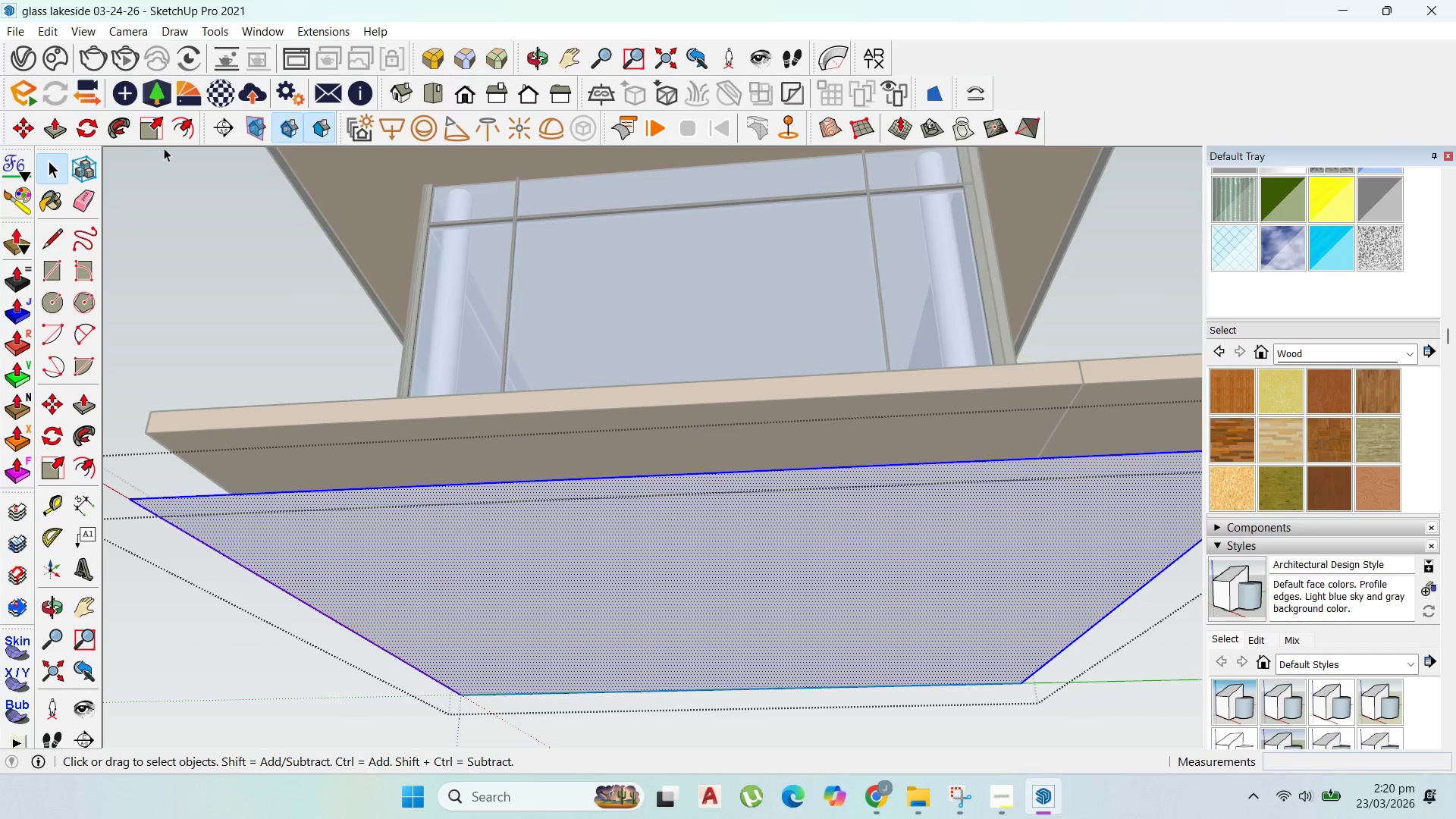 
left_click([179, 132])
 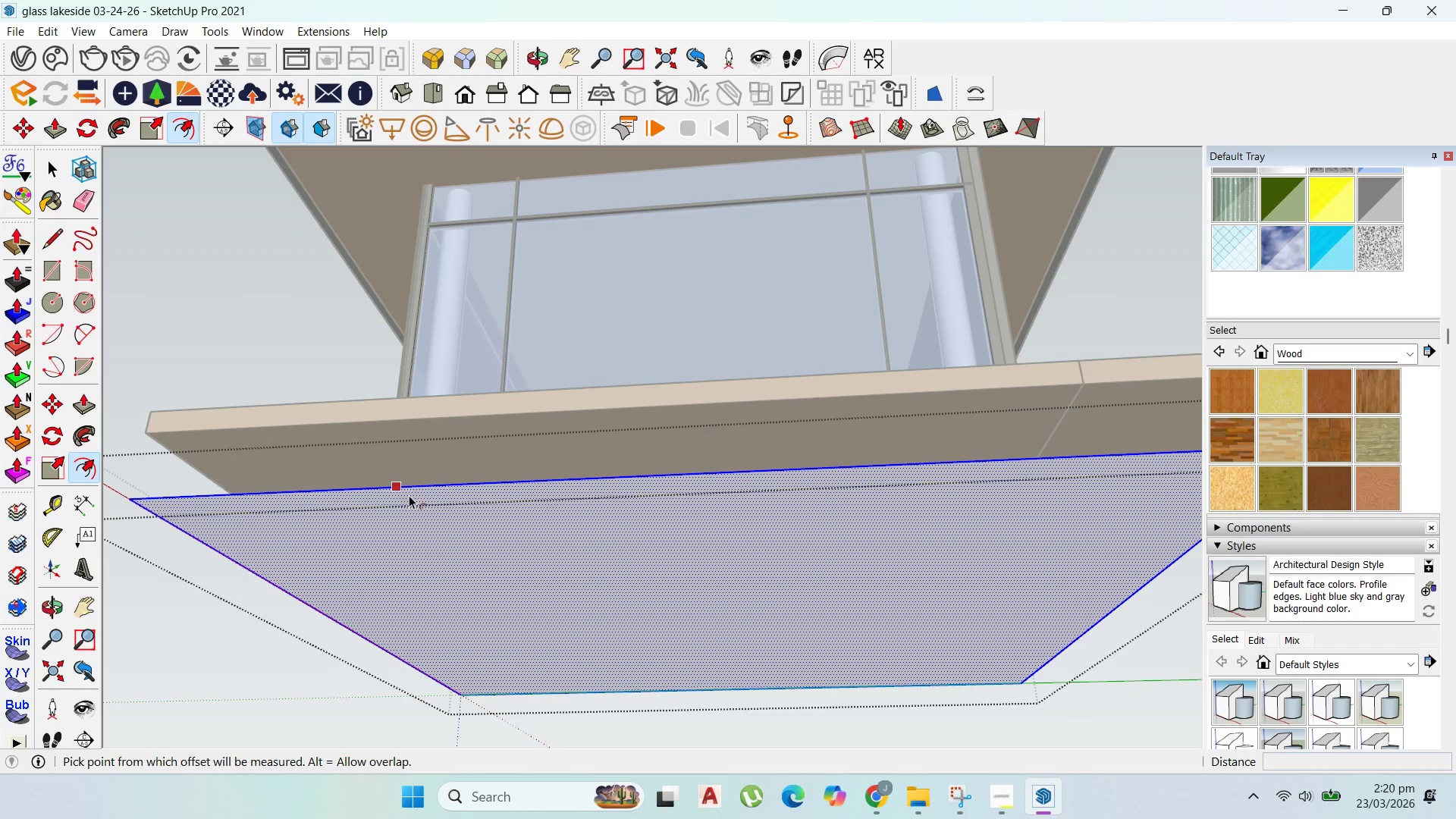 
left_click_drag(start_coordinate=[408, 494], to_coordinate=[447, 519])
 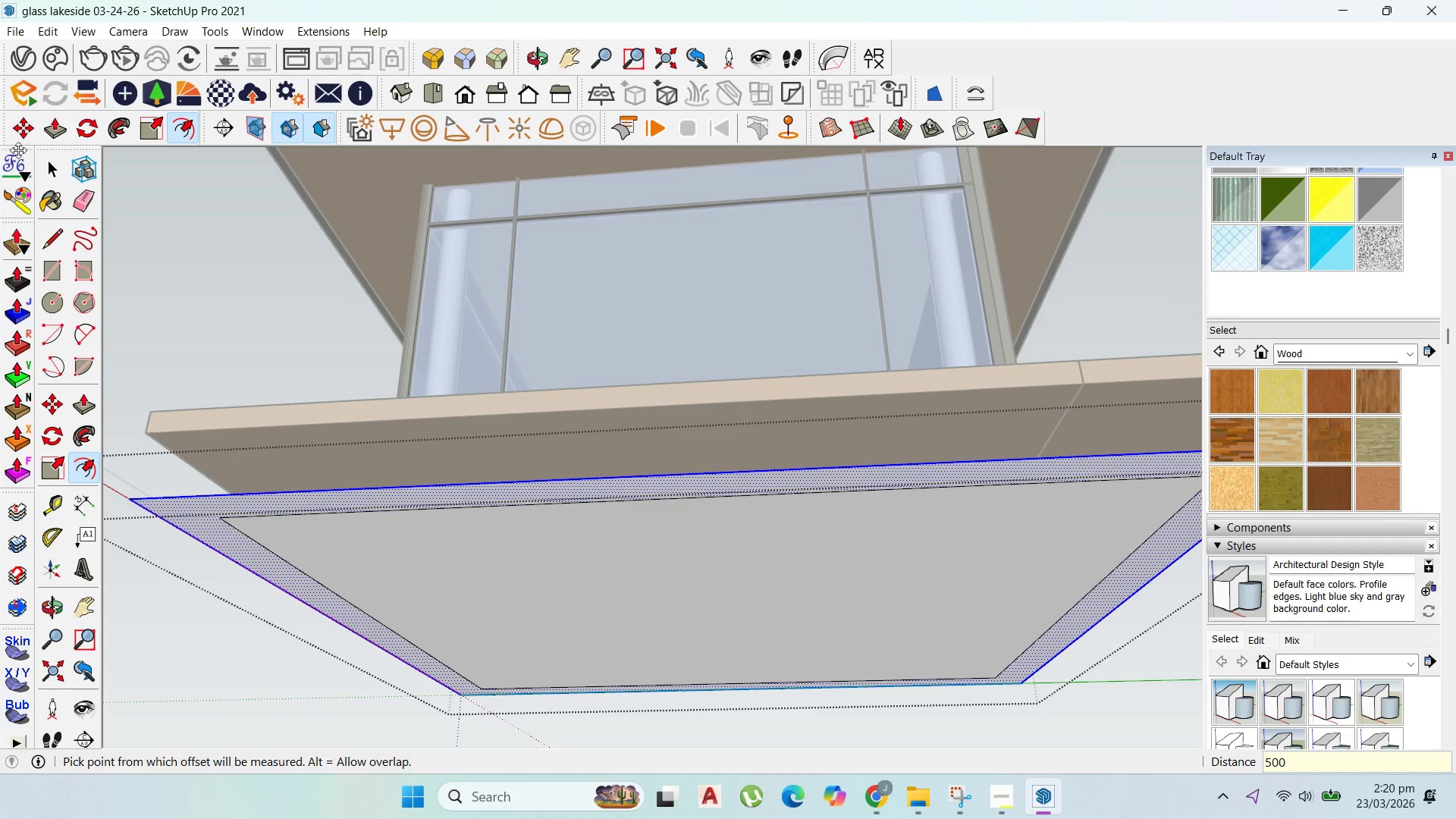 
type(500)
 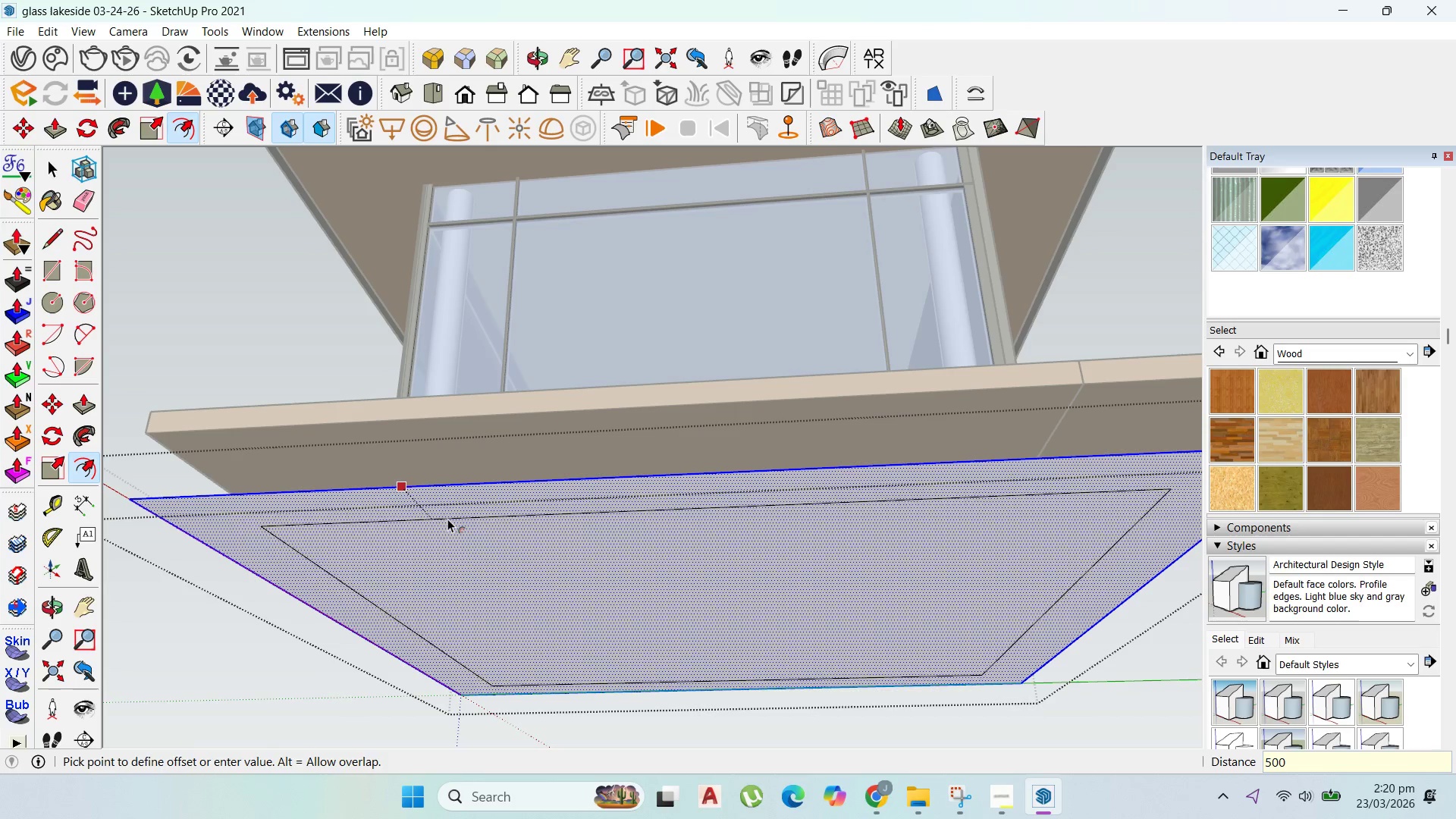 
key(Enter)
 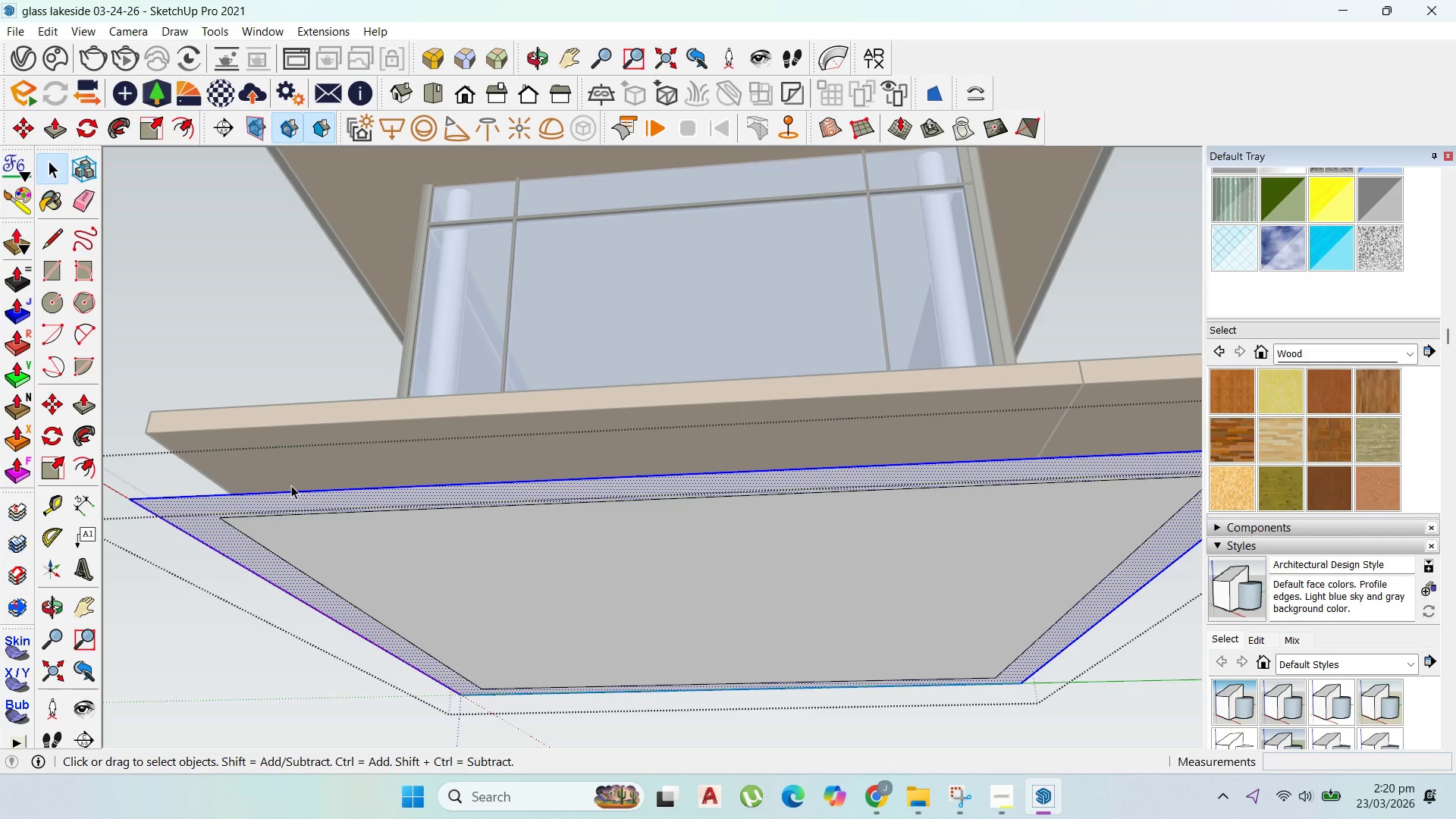 
key(Delete)
 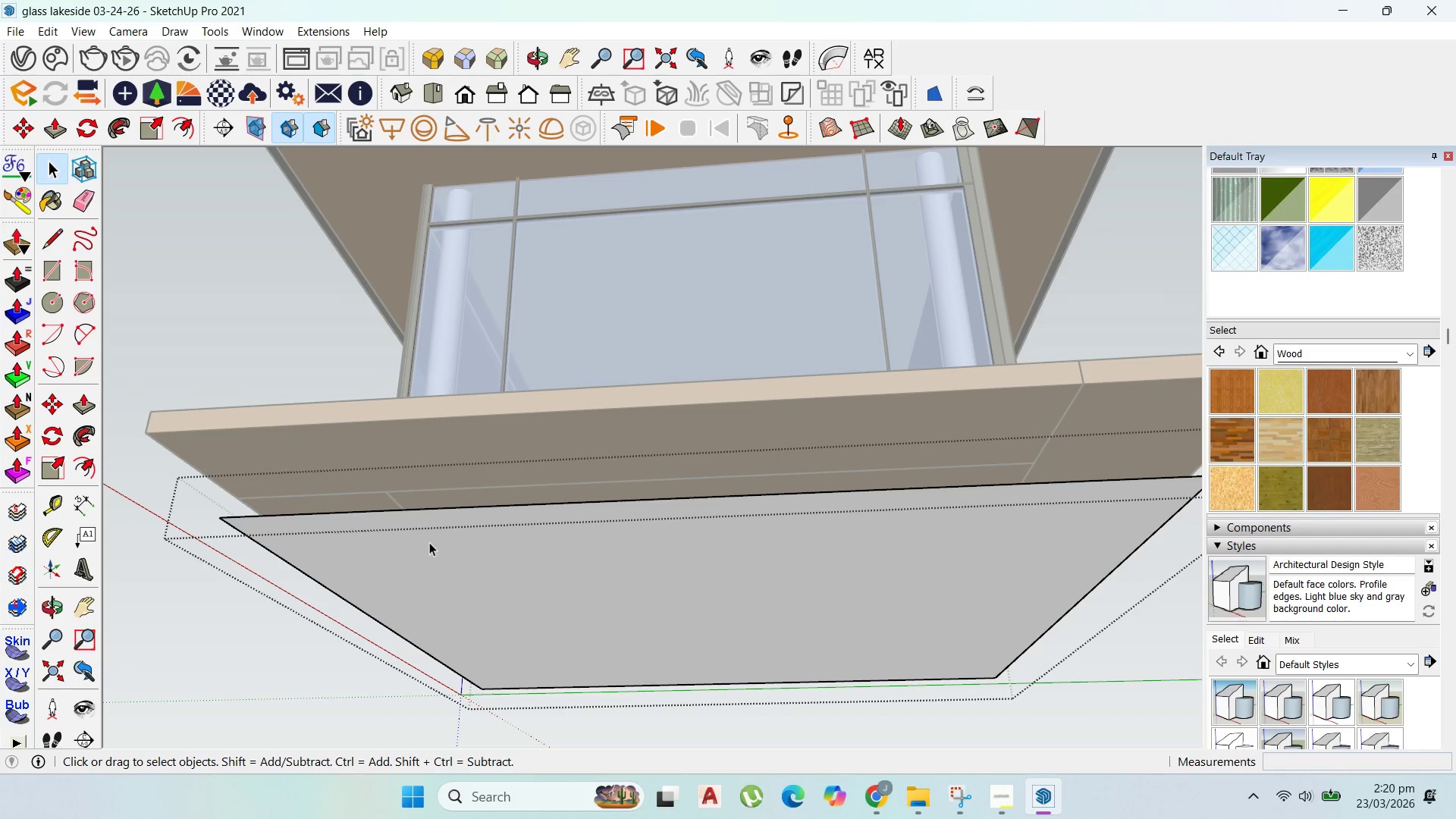 
key(P)
 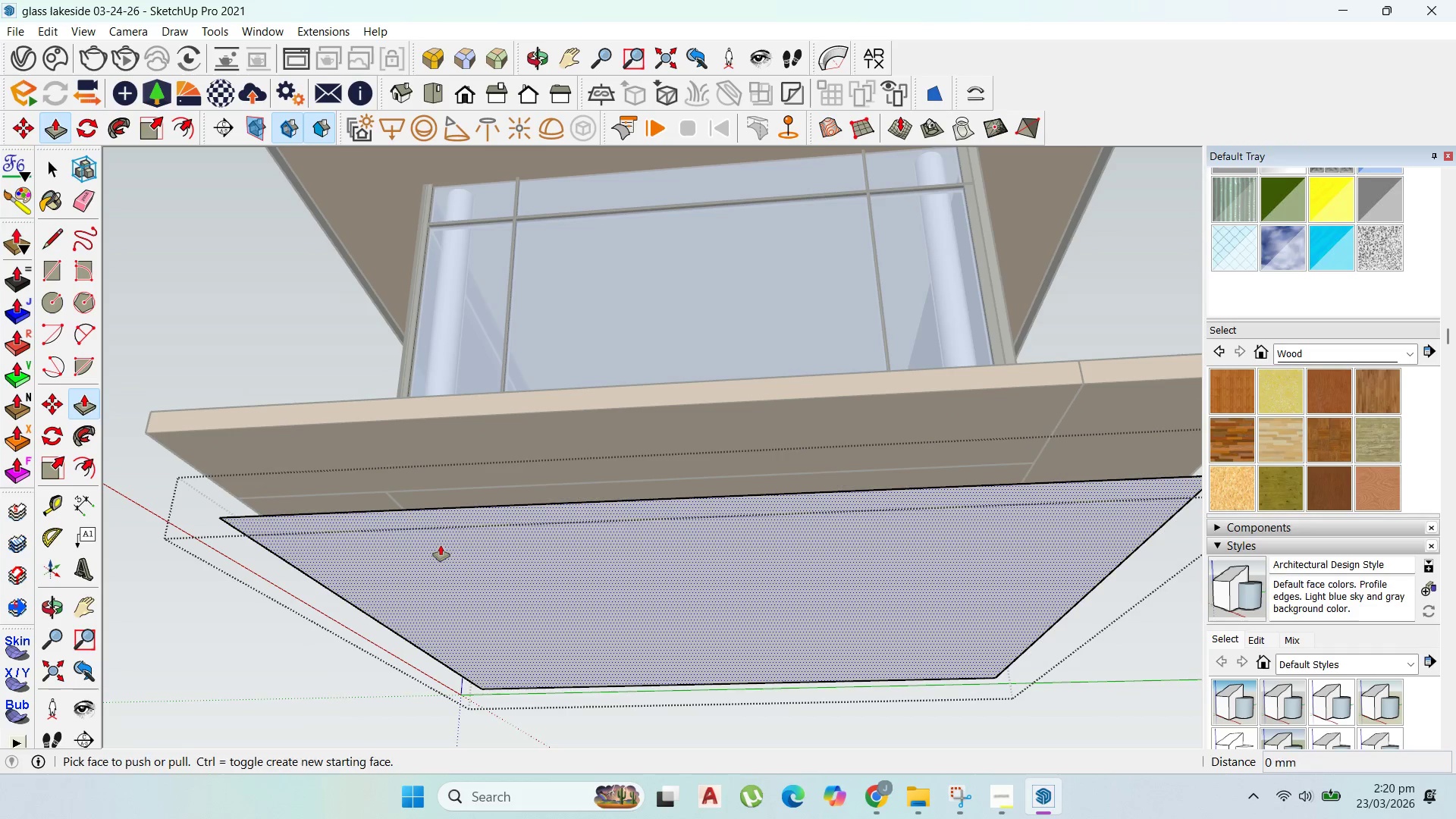 
left_click([441, 545])
 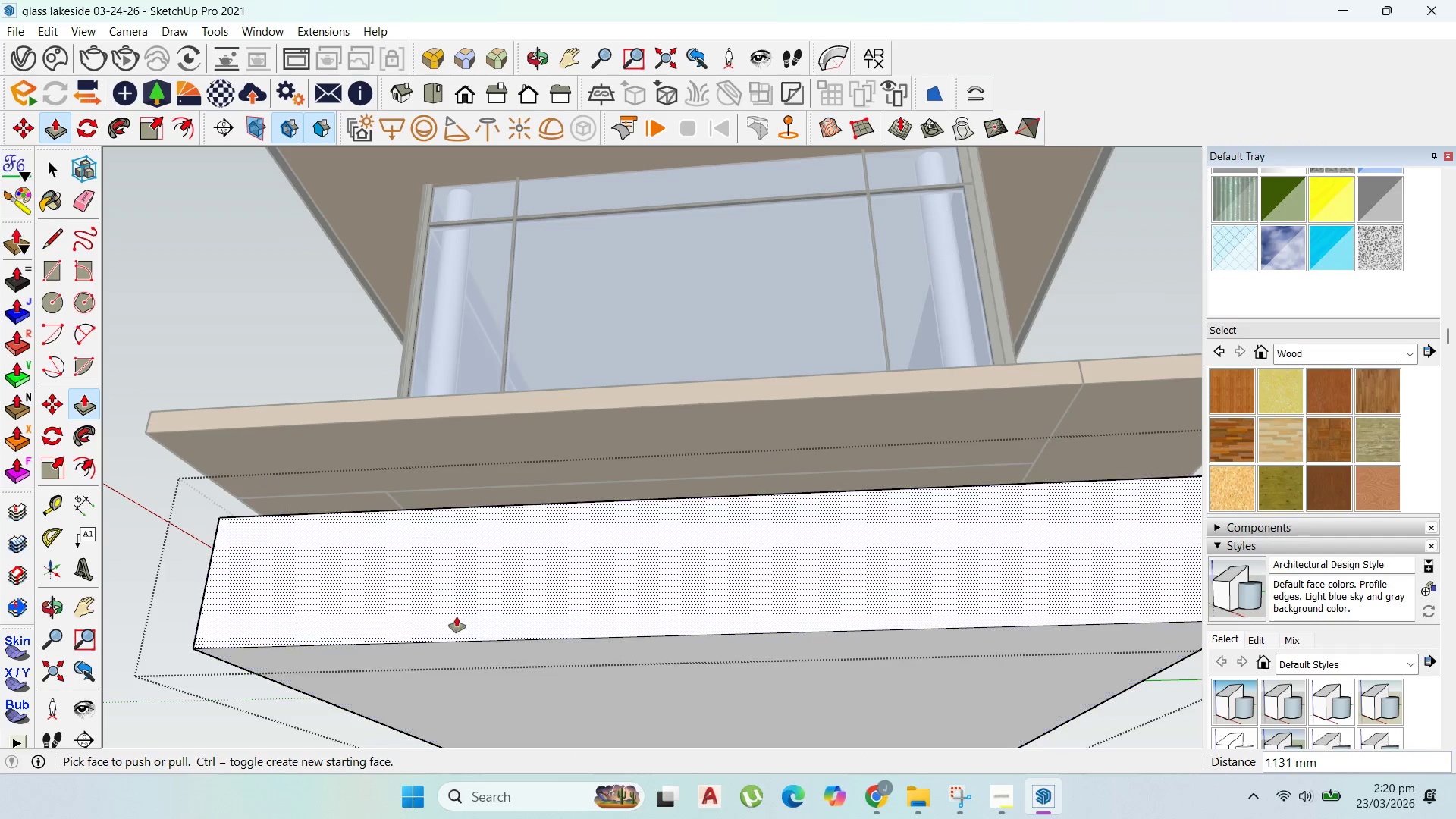 
scroll: coordinate [452, 758], scroll_direction: up, amount: 1.0
 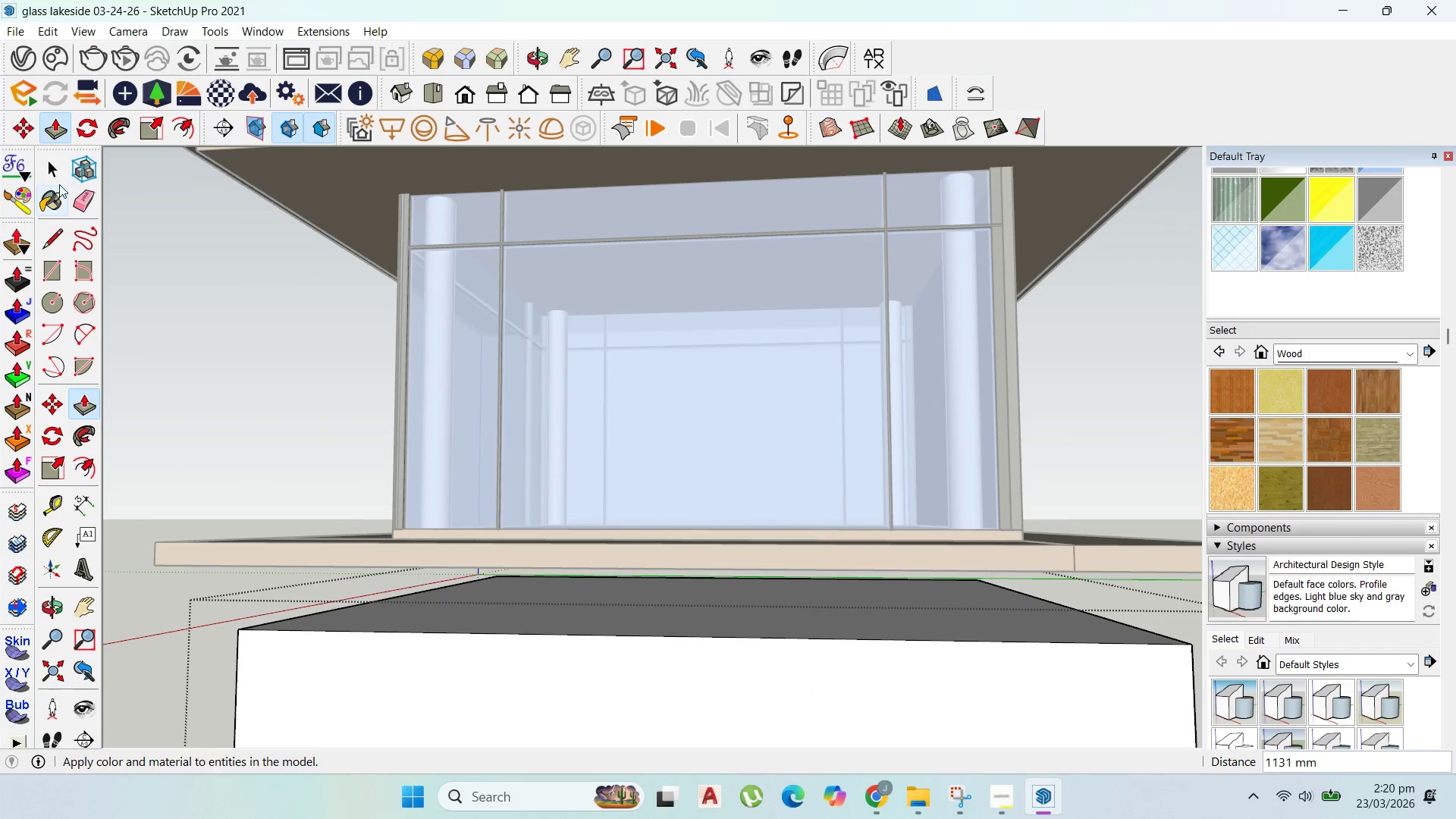 
key(Escape)
 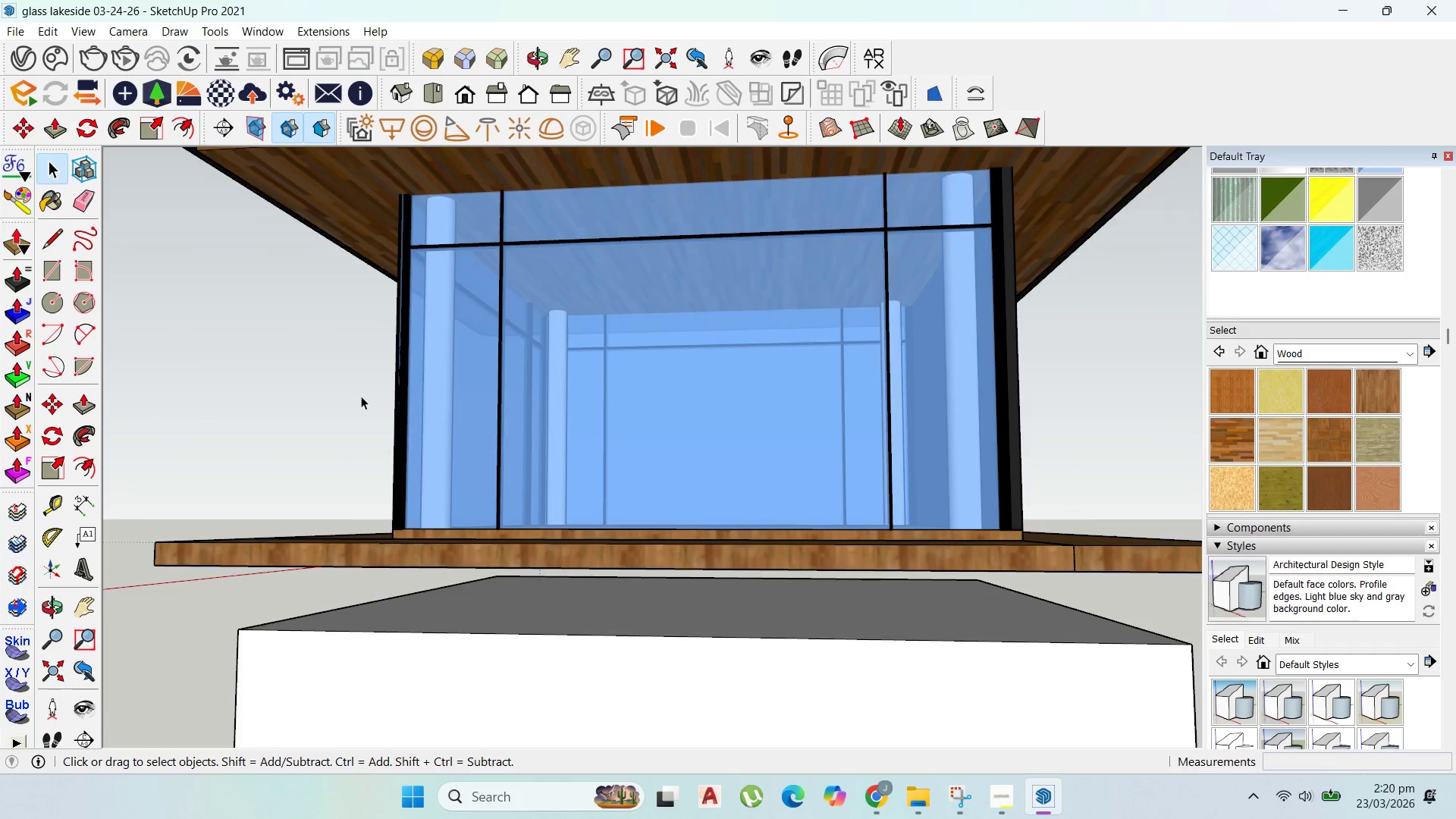 
key(Escape)
 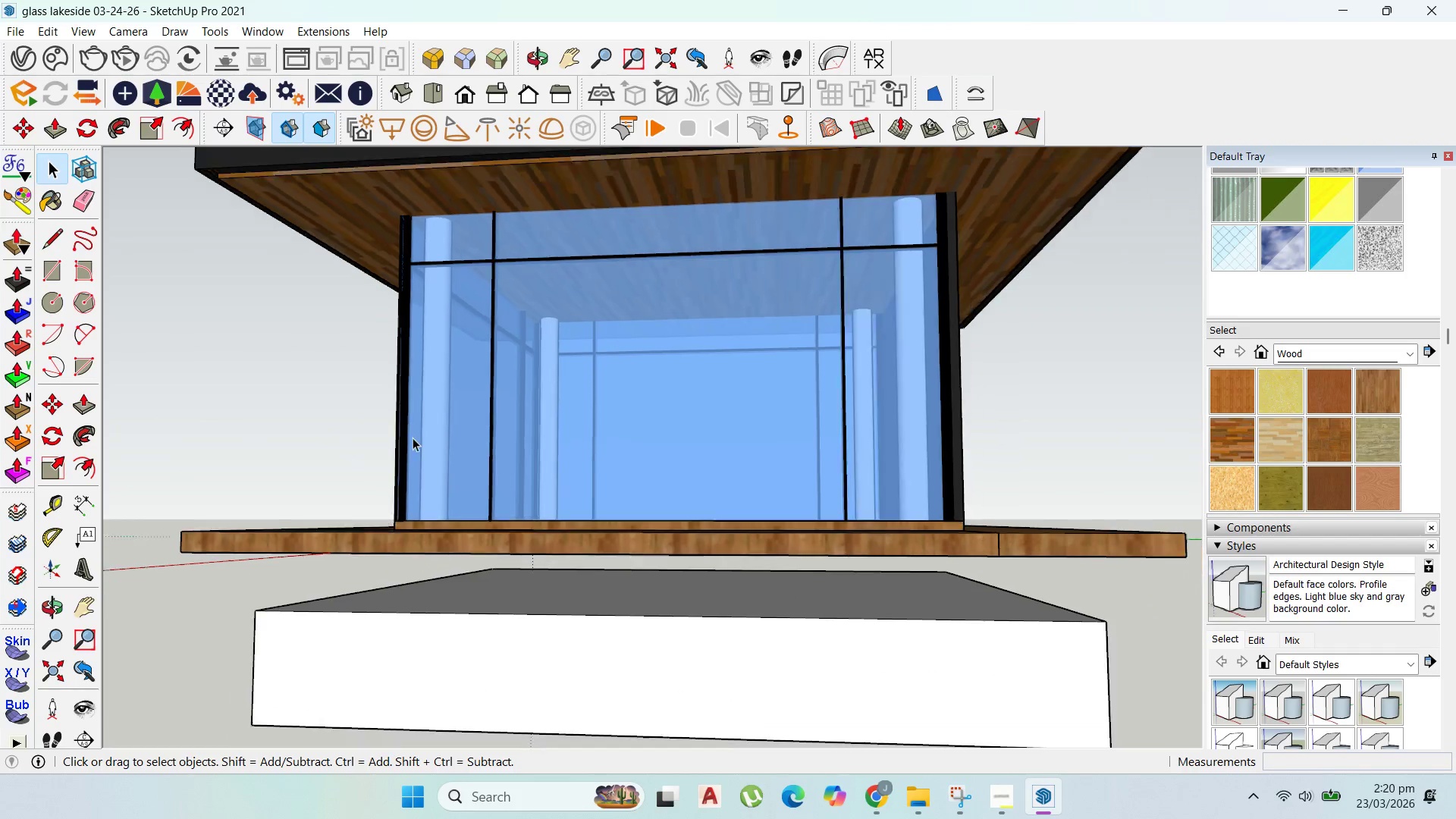 
key(Escape)
 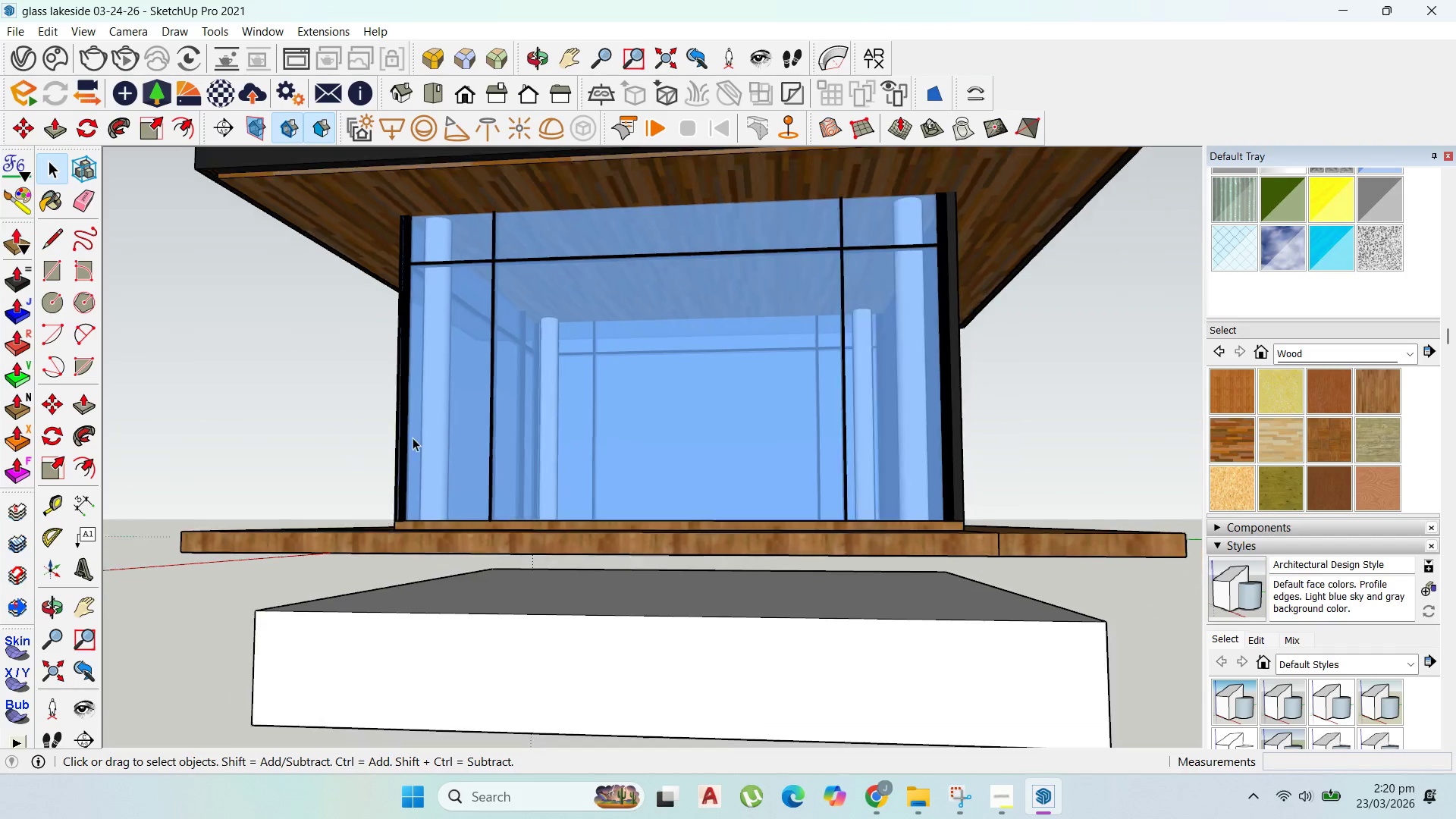 
scroll: coordinate [415, 440], scroll_direction: down, amount: 5.0
 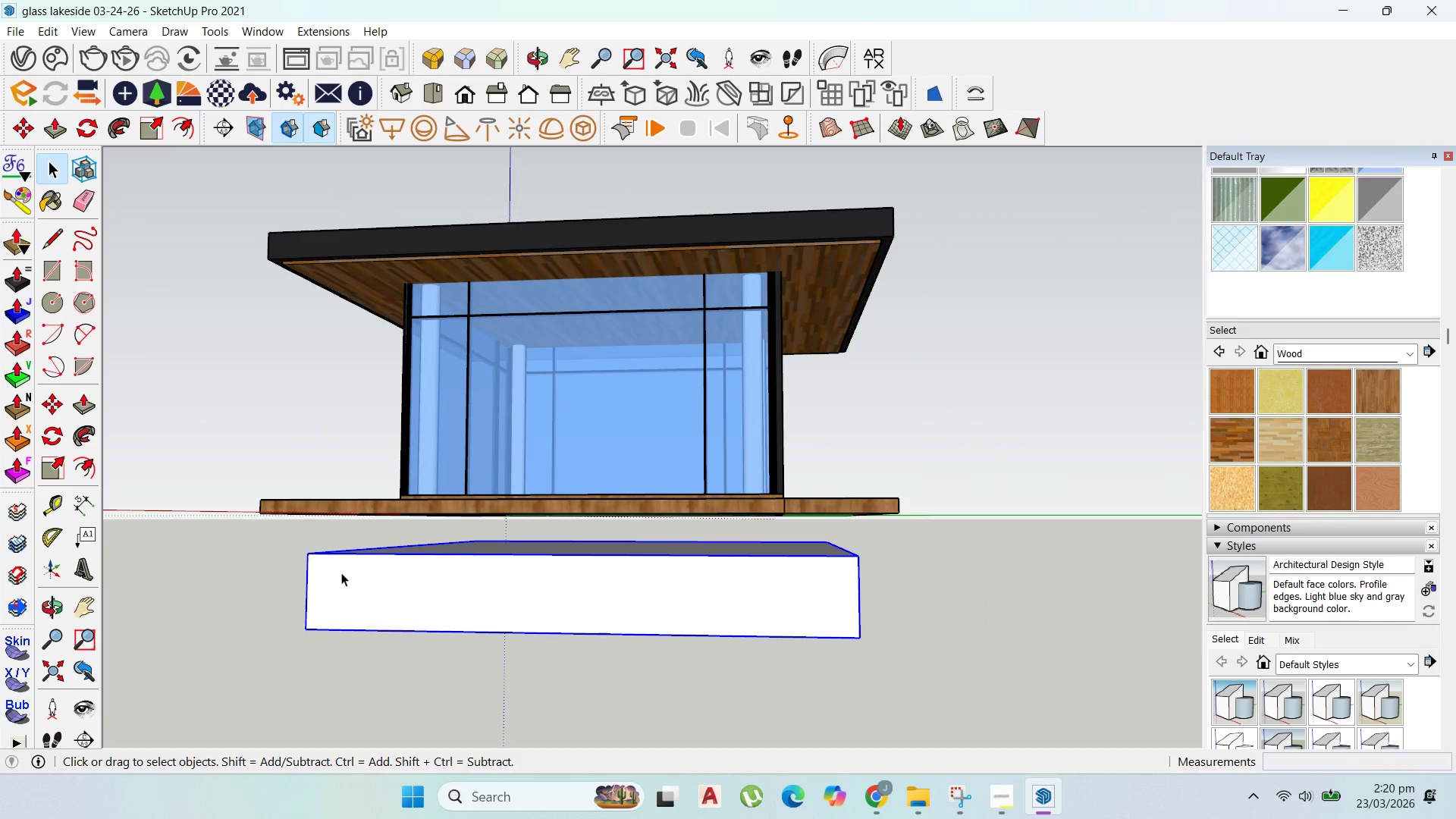 
key(M)
 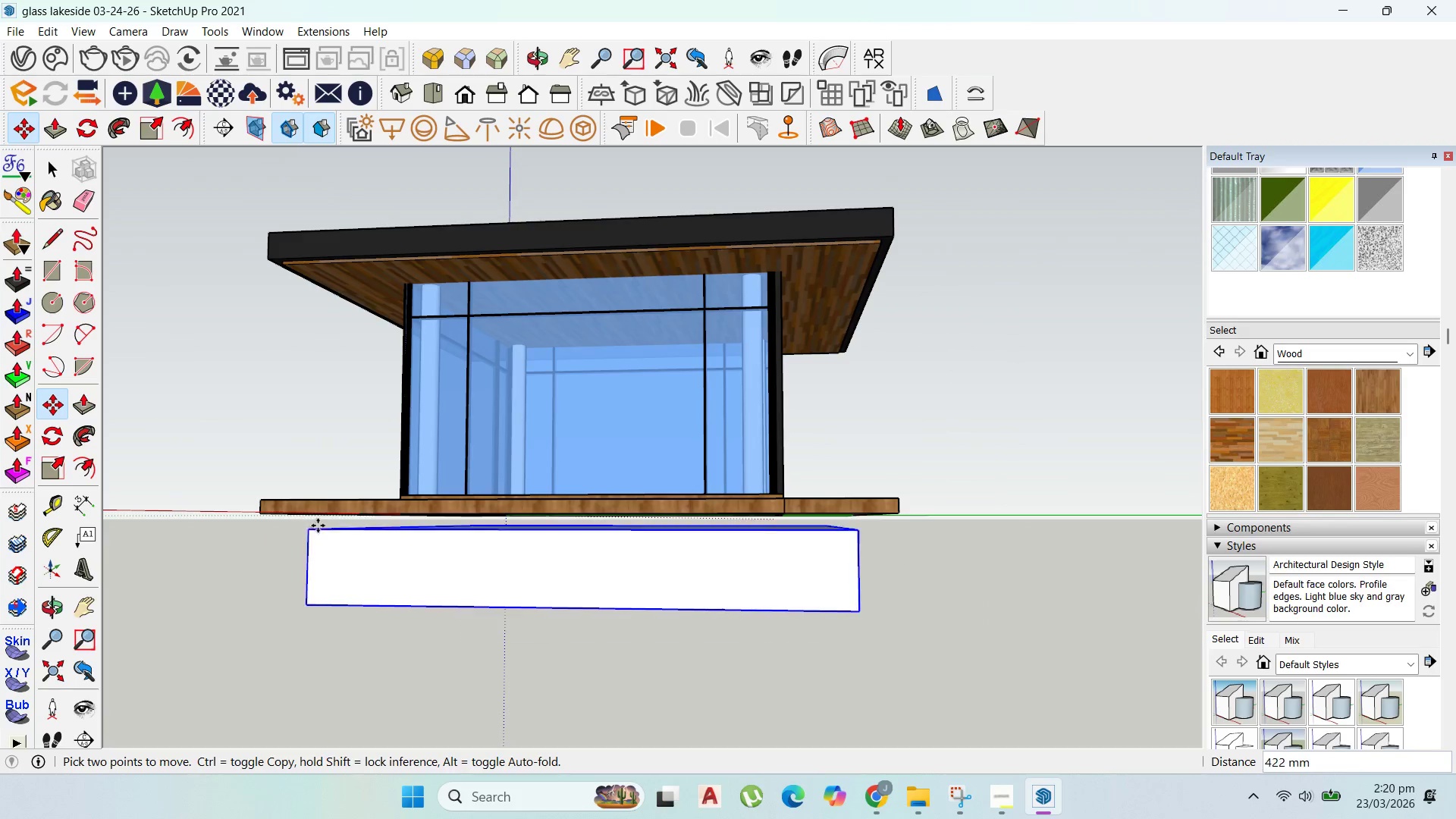 
hold_key(key=ShiftLeft, duration=0.58)
left_click([318, 524])
 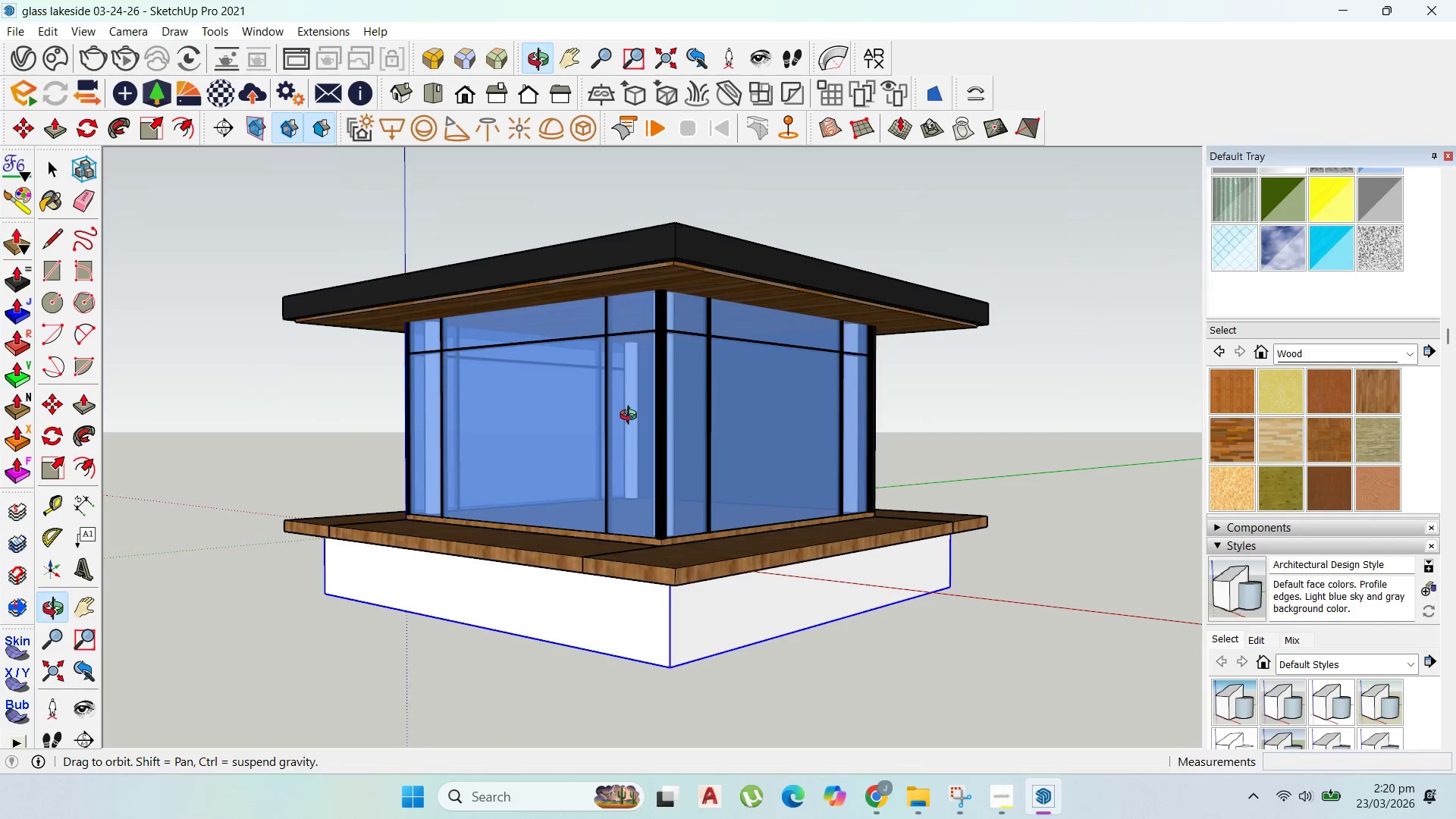 
scroll: coordinate [606, 508], scroll_direction: down, amount: 3.0
 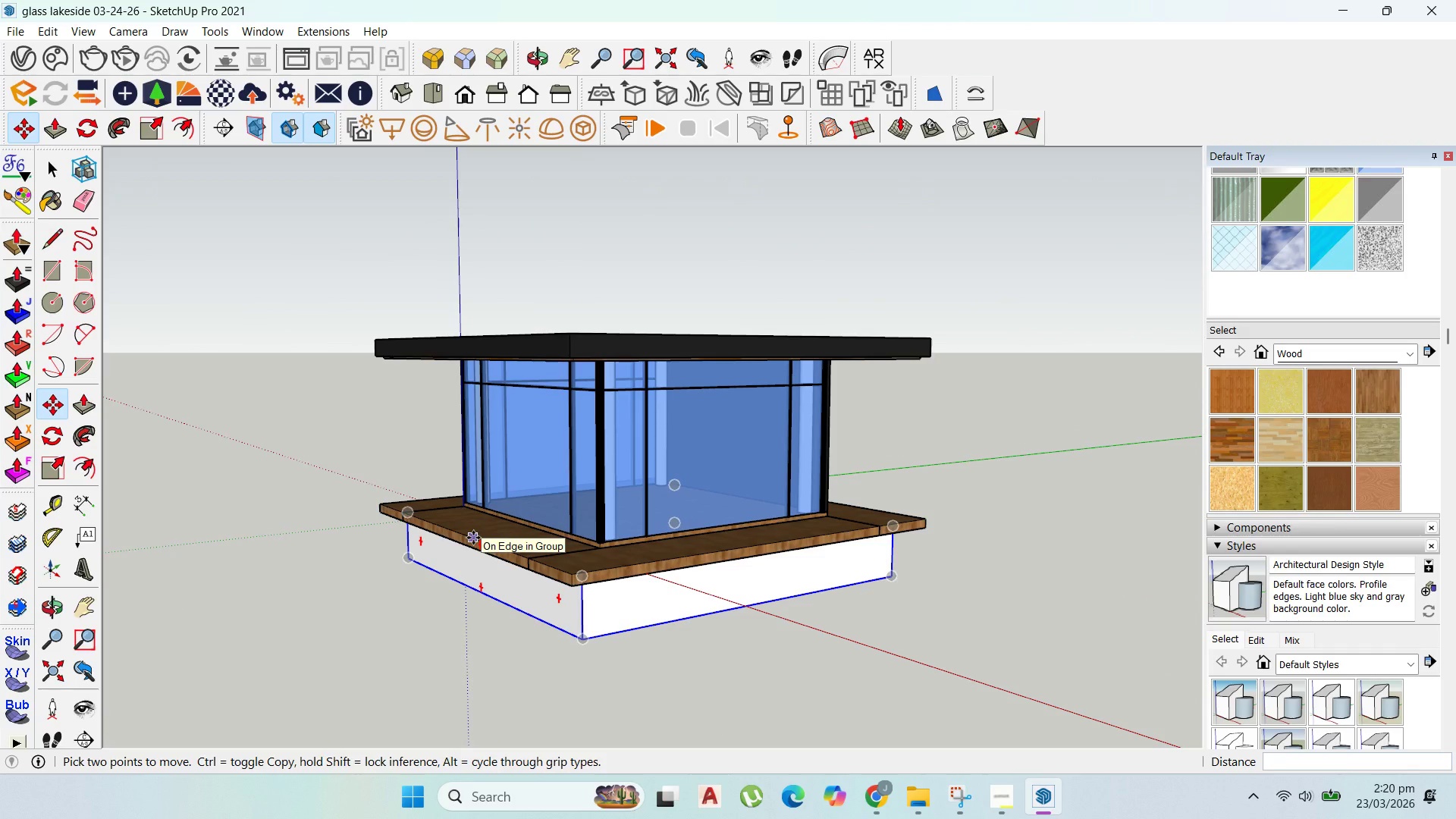 
wait(7.57)
 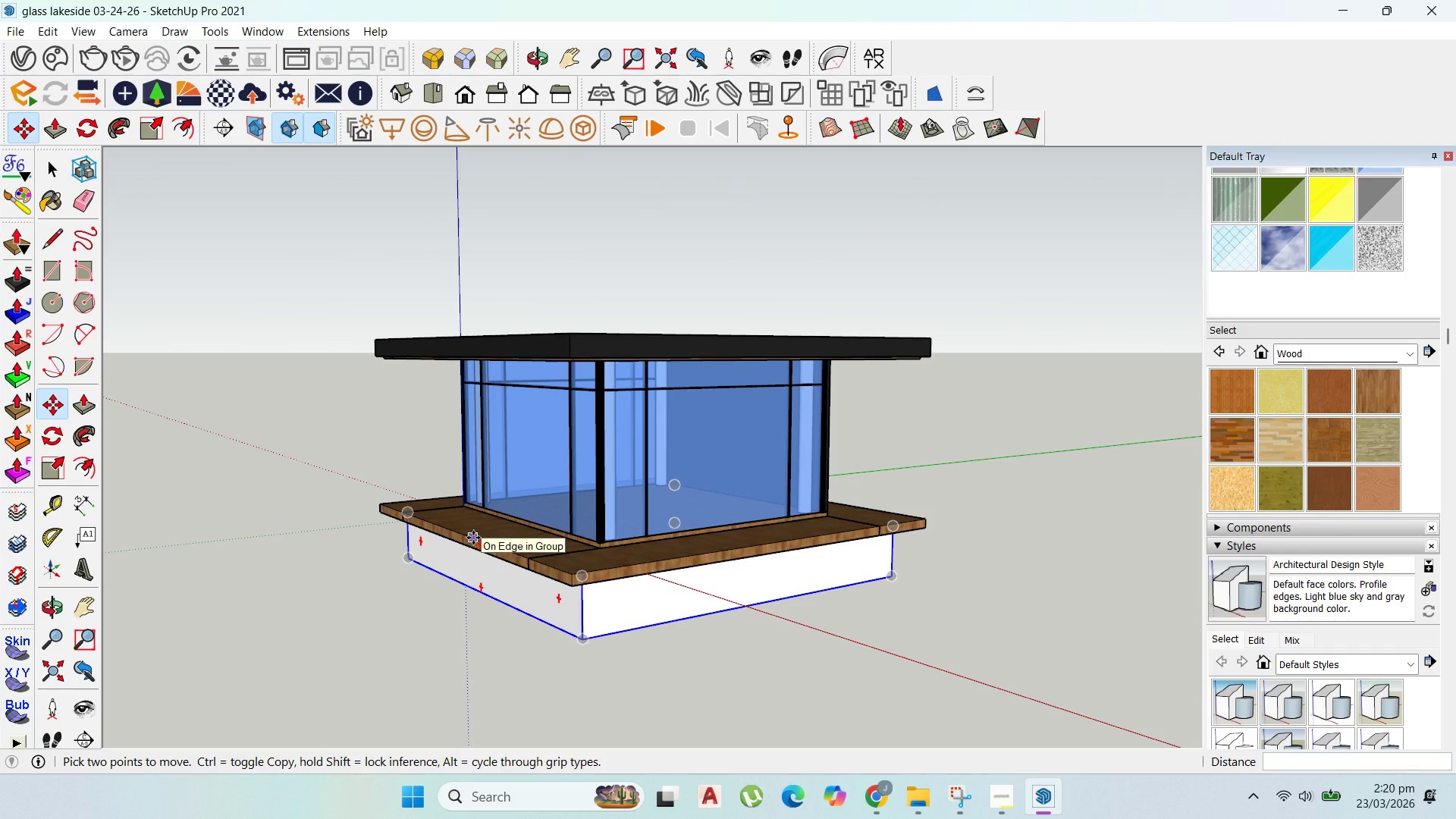 
left_click([882, 793])
 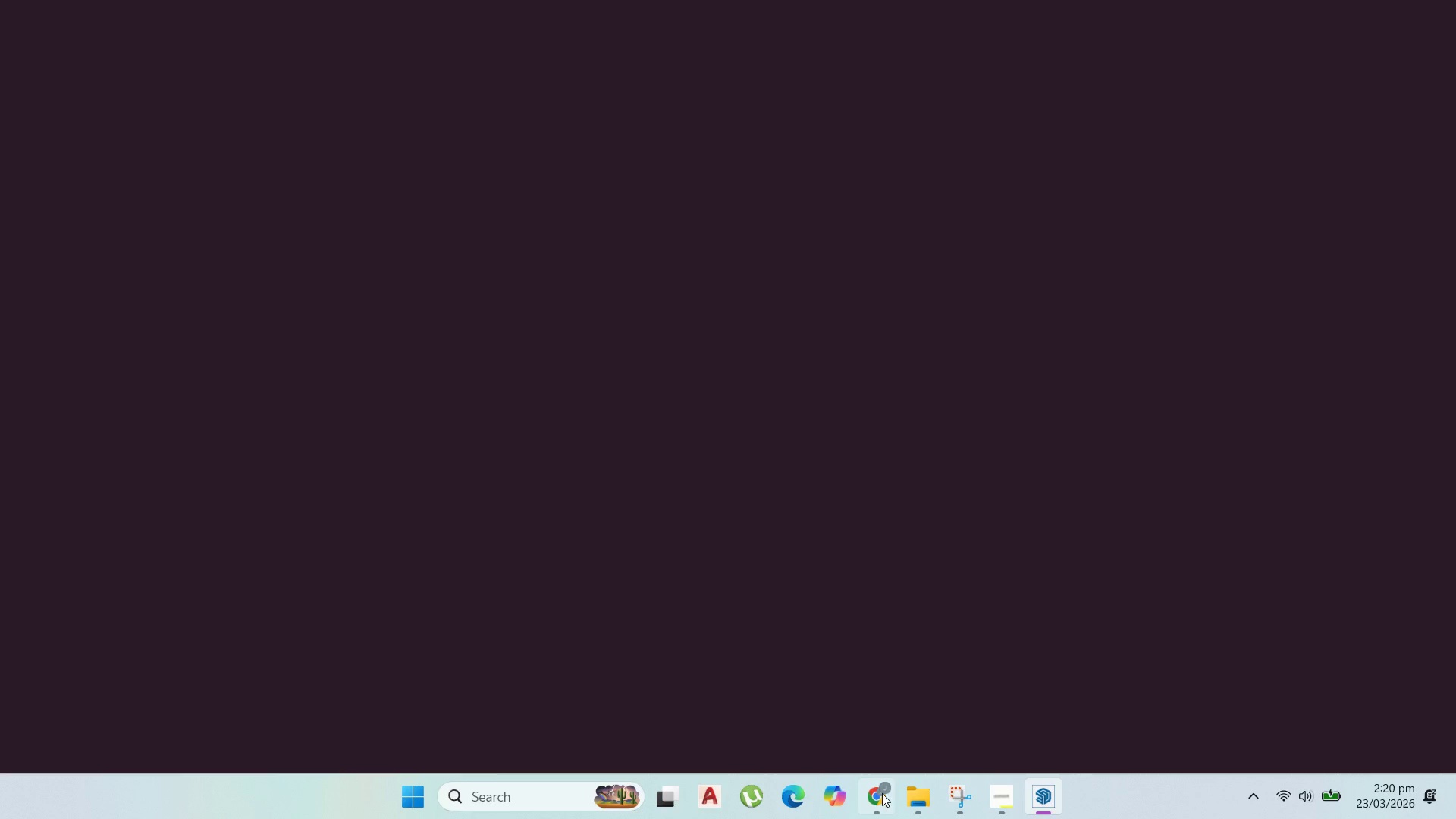 
mouse_move([855, 789])
 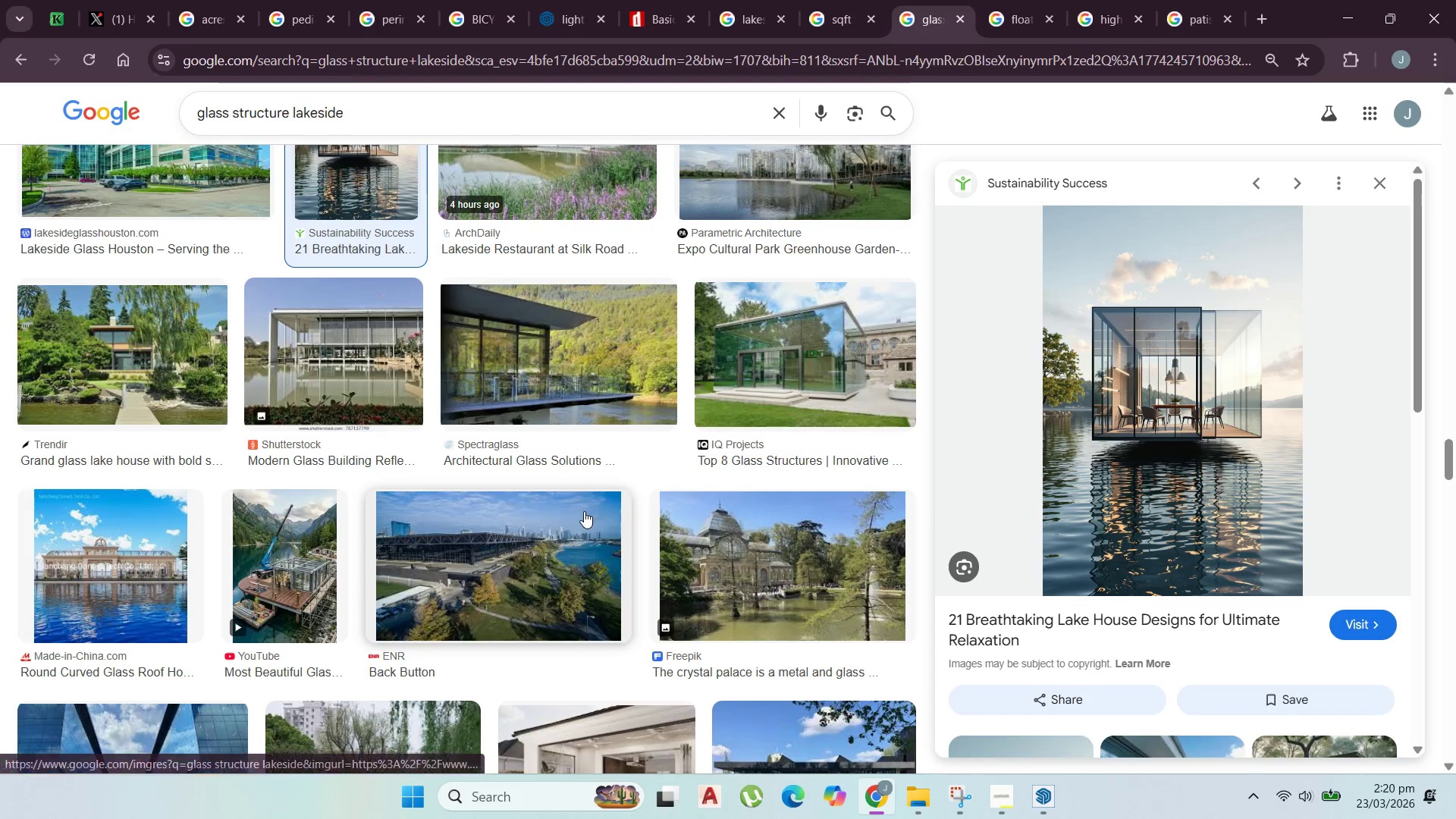 
scroll: coordinate [539, 505], scroll_direction: down, amount: 1.0
 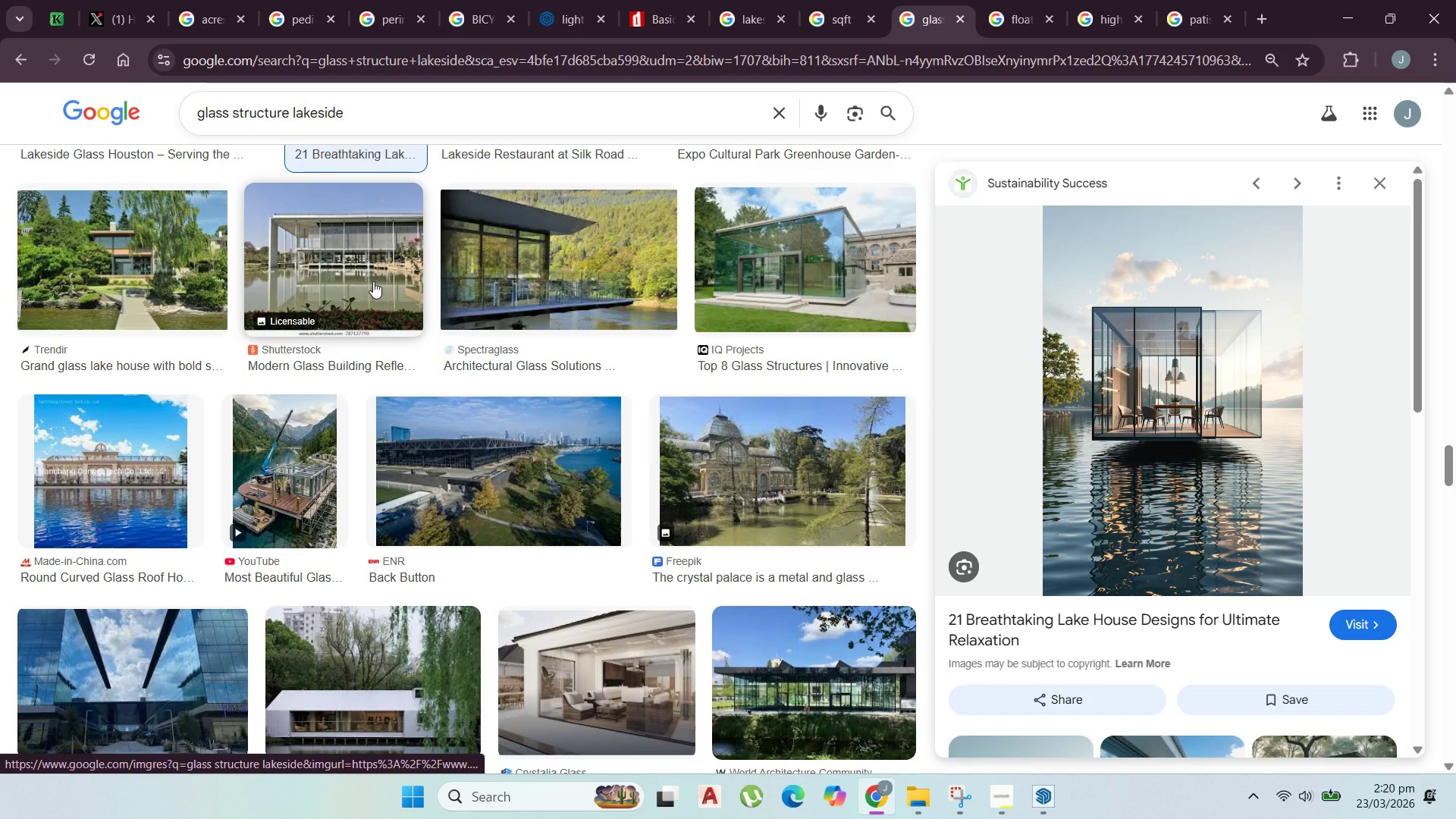 
left_click([373, 281])
 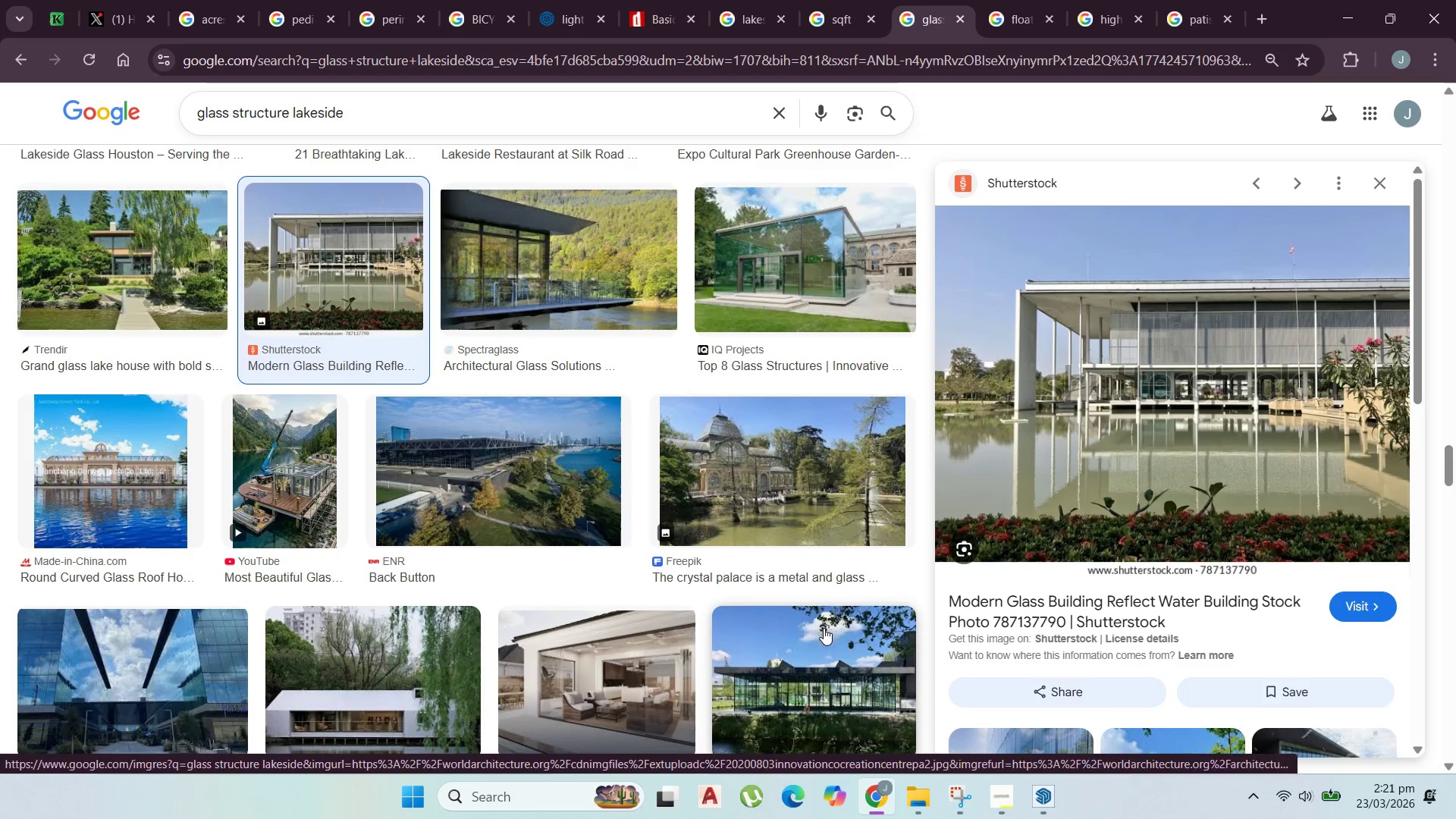 
left_click([990, 802])